 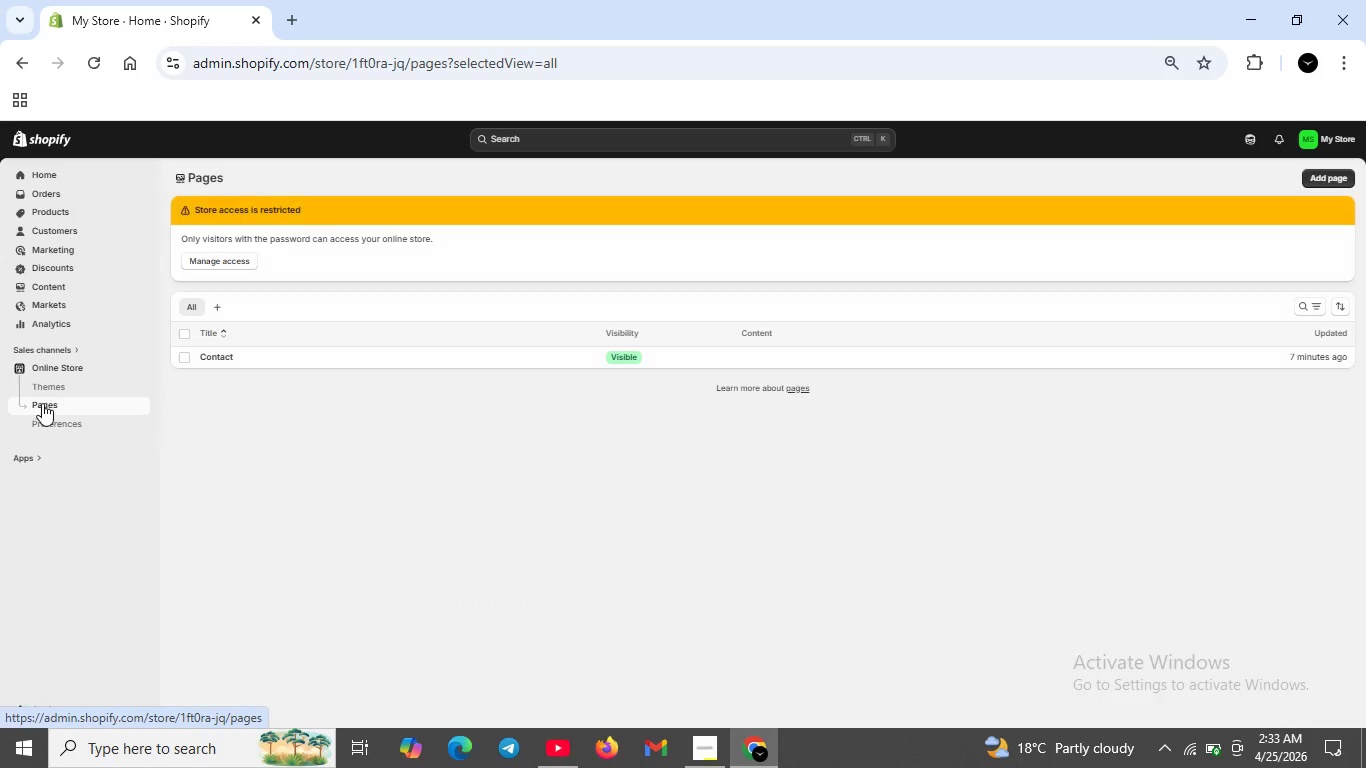 
left_click([1312, 178])
 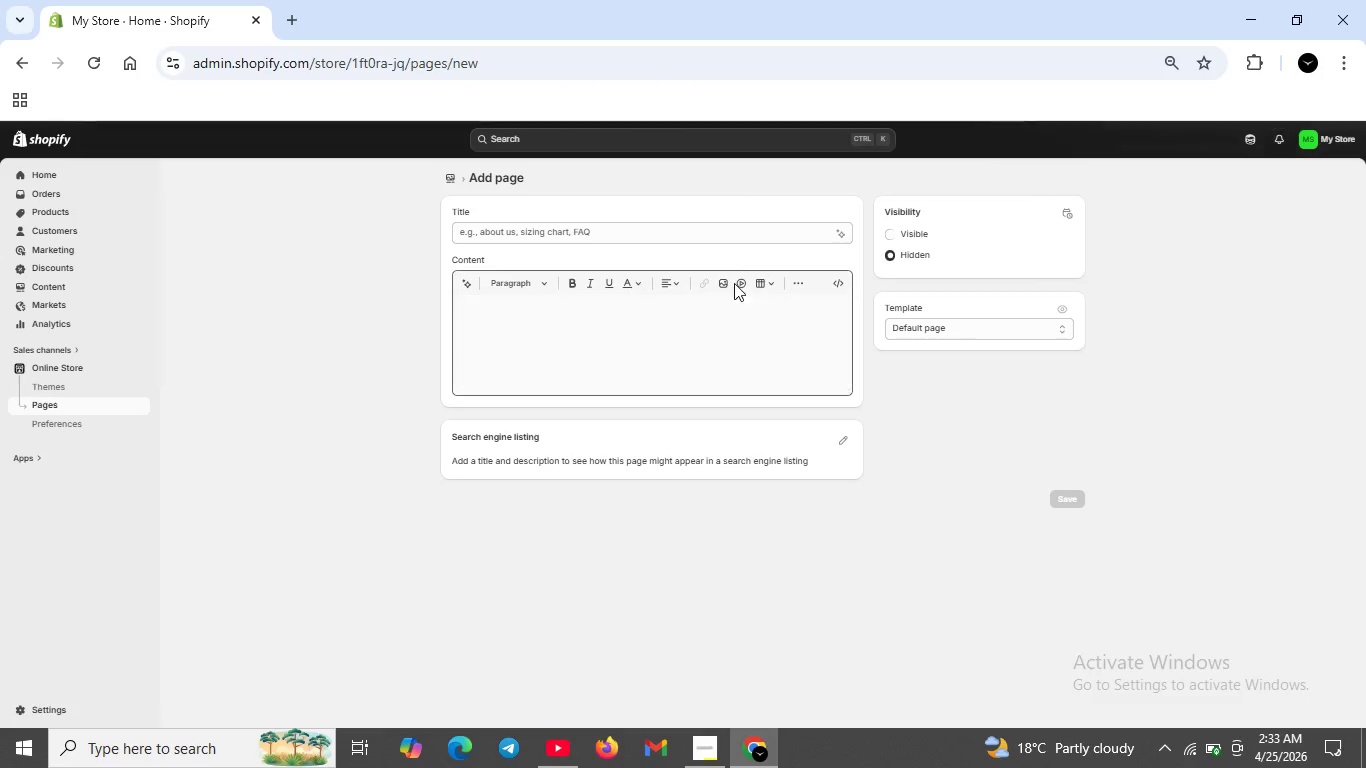 
wait(5.64)
 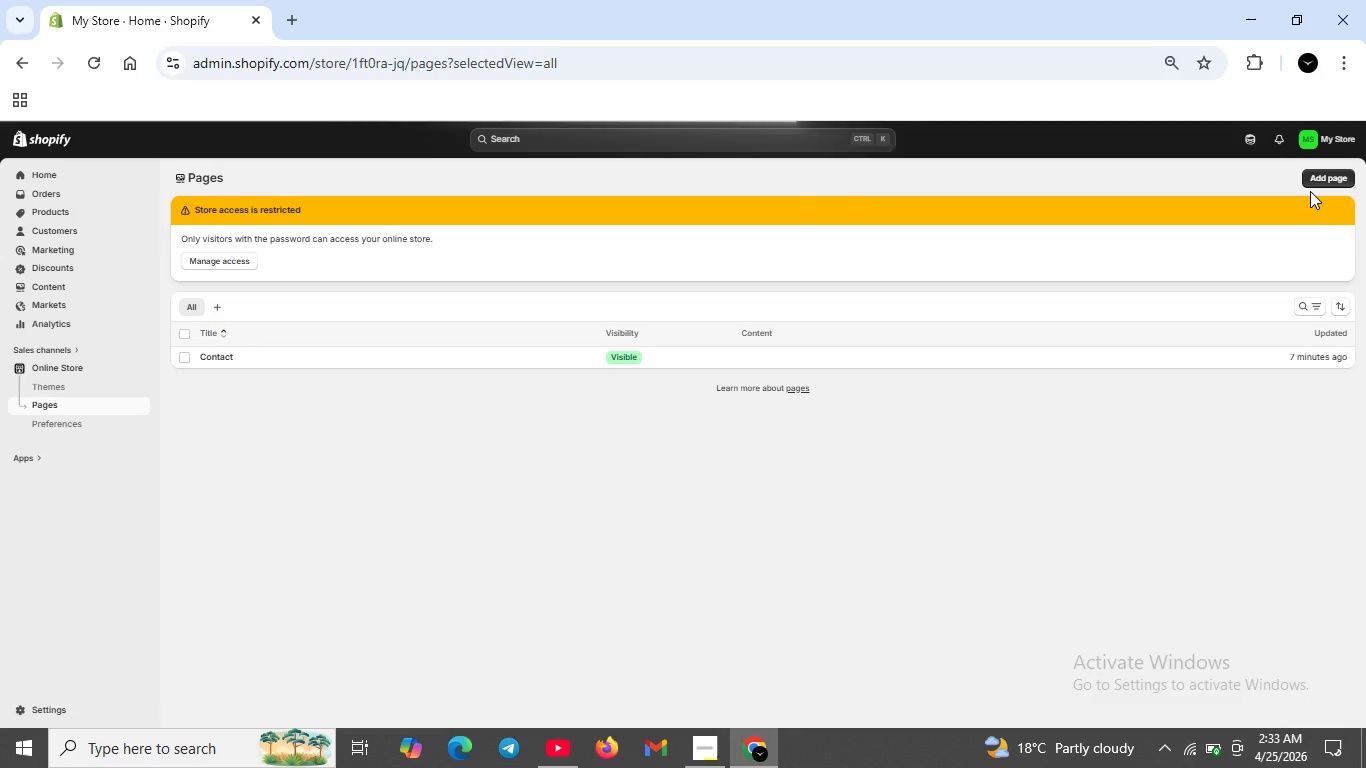 
left_click([735, 227])
 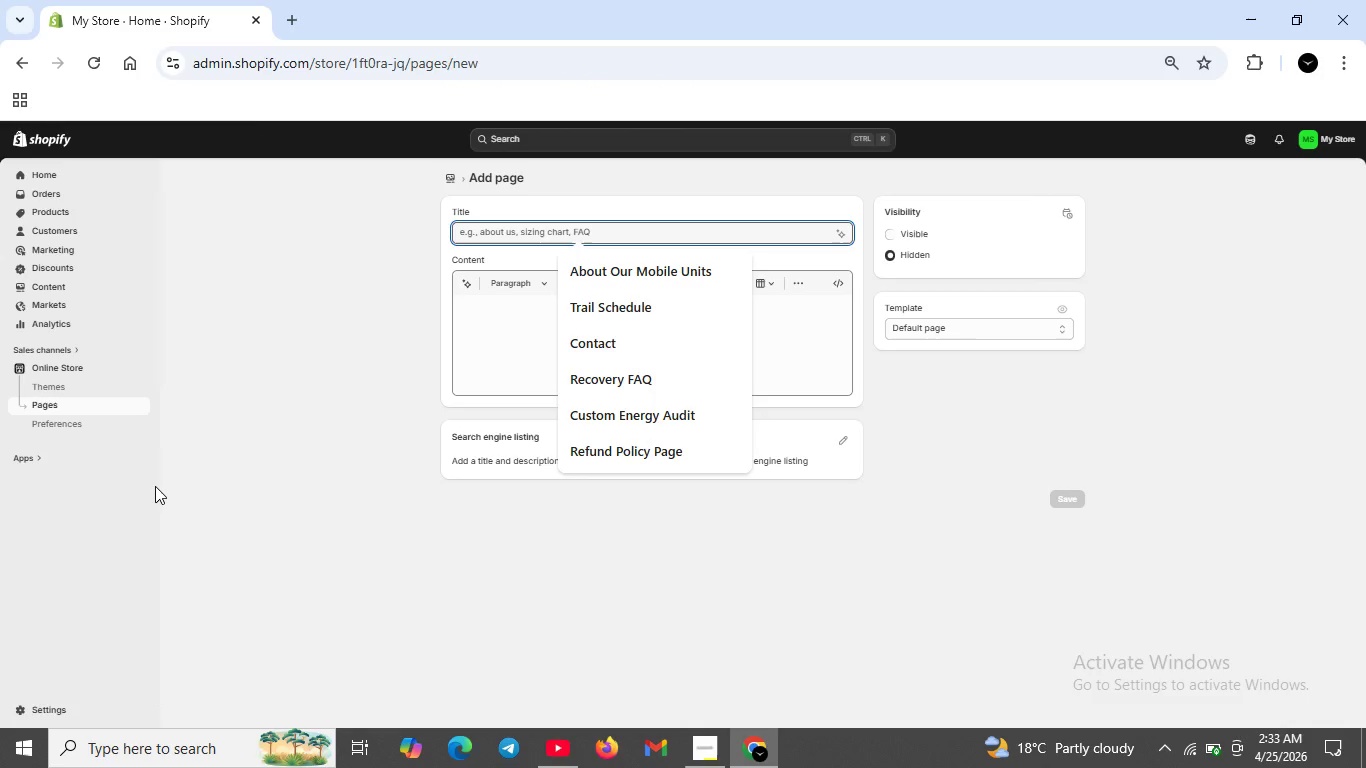 
type(Our Impact)
 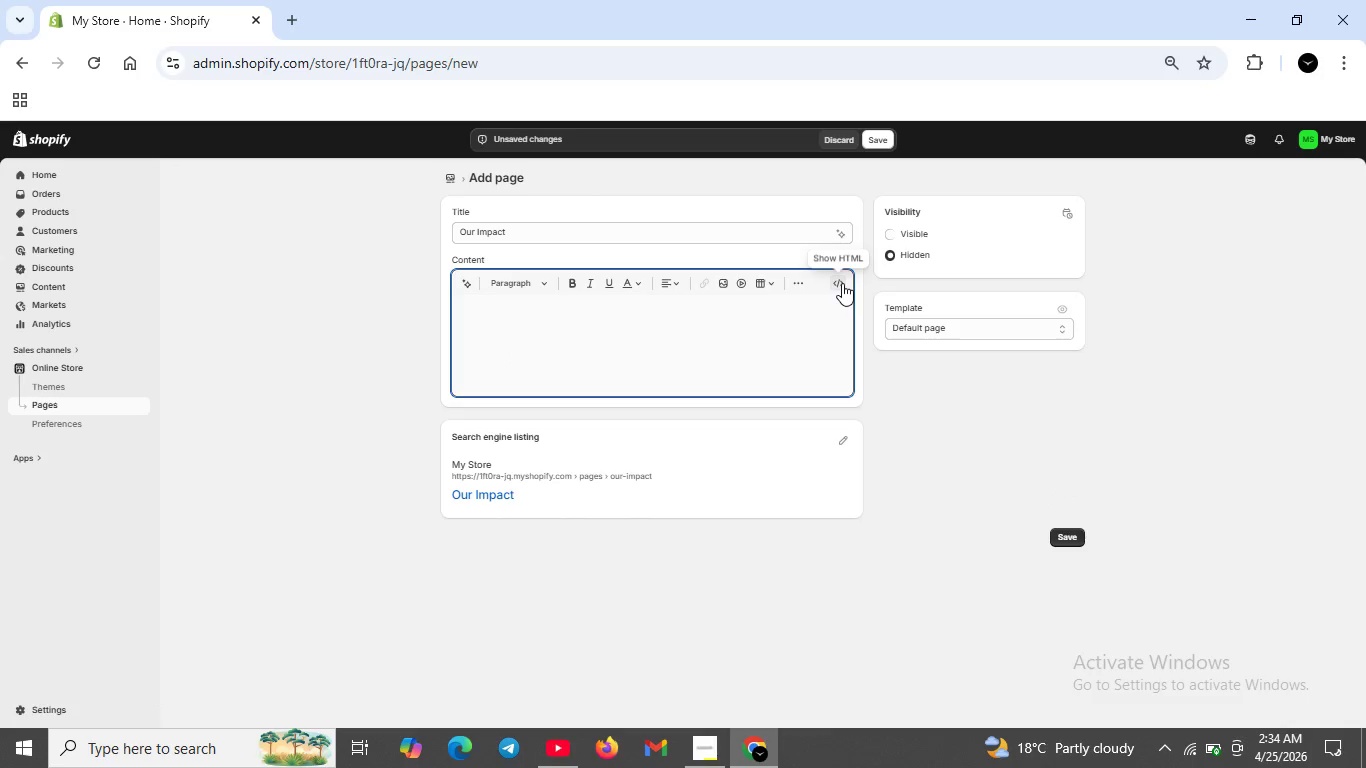 
left_click([842, 283])
 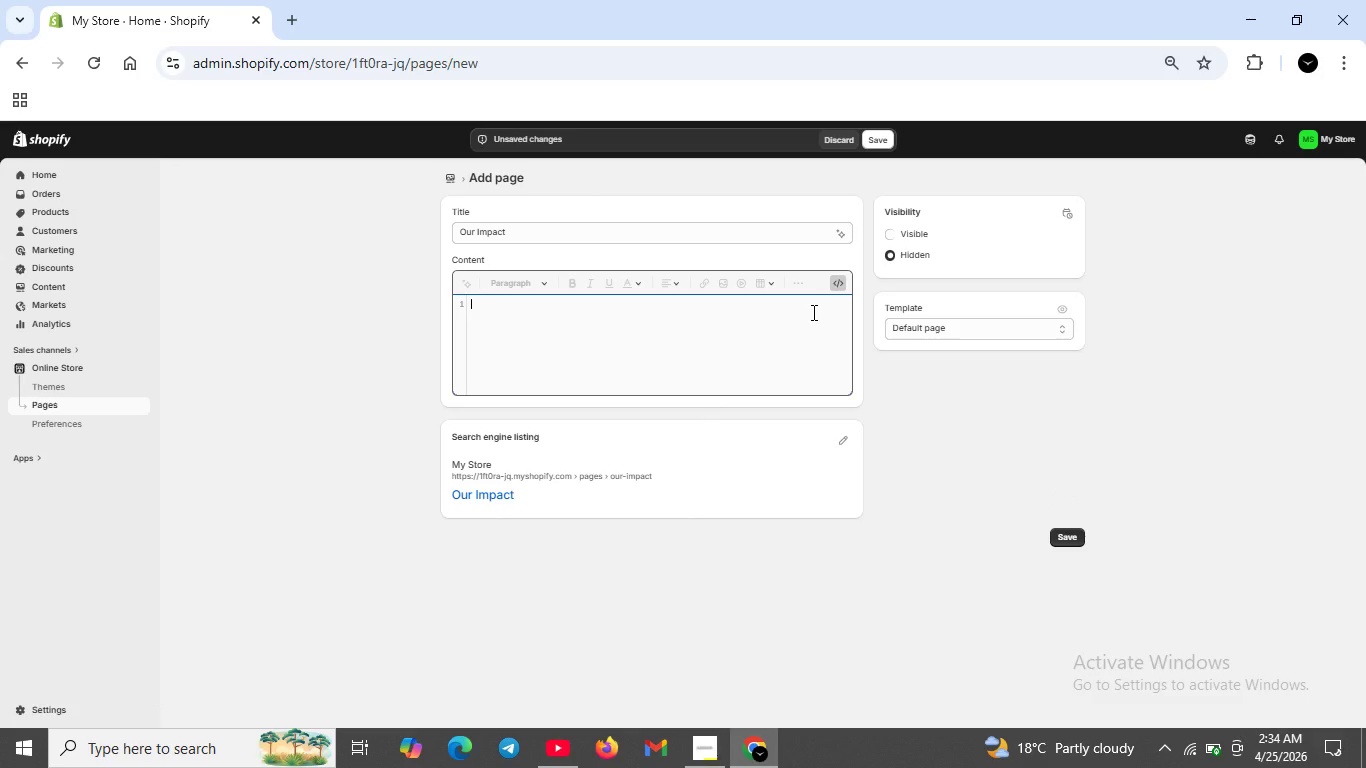 
left_click([818, 312])
 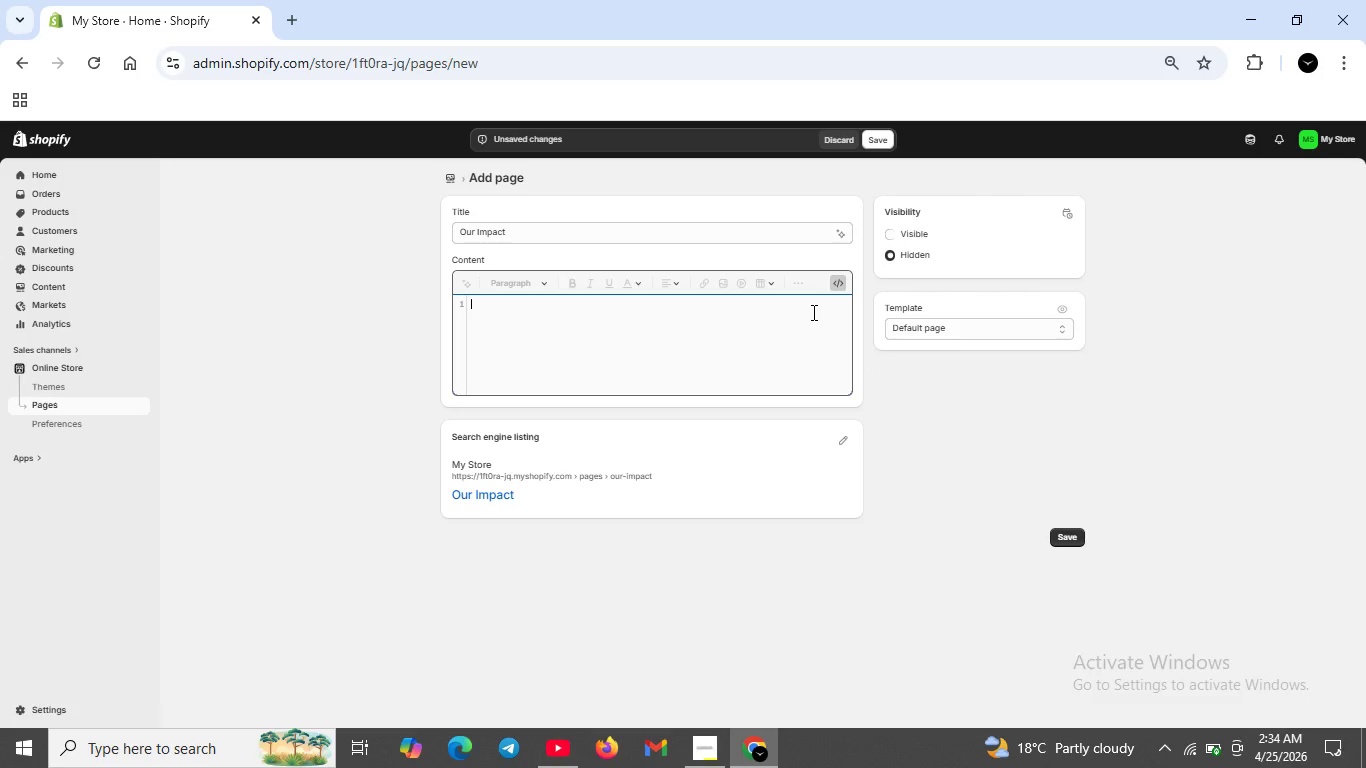 
type(<h2>How Your Purchase Helps Birds</h2>)
 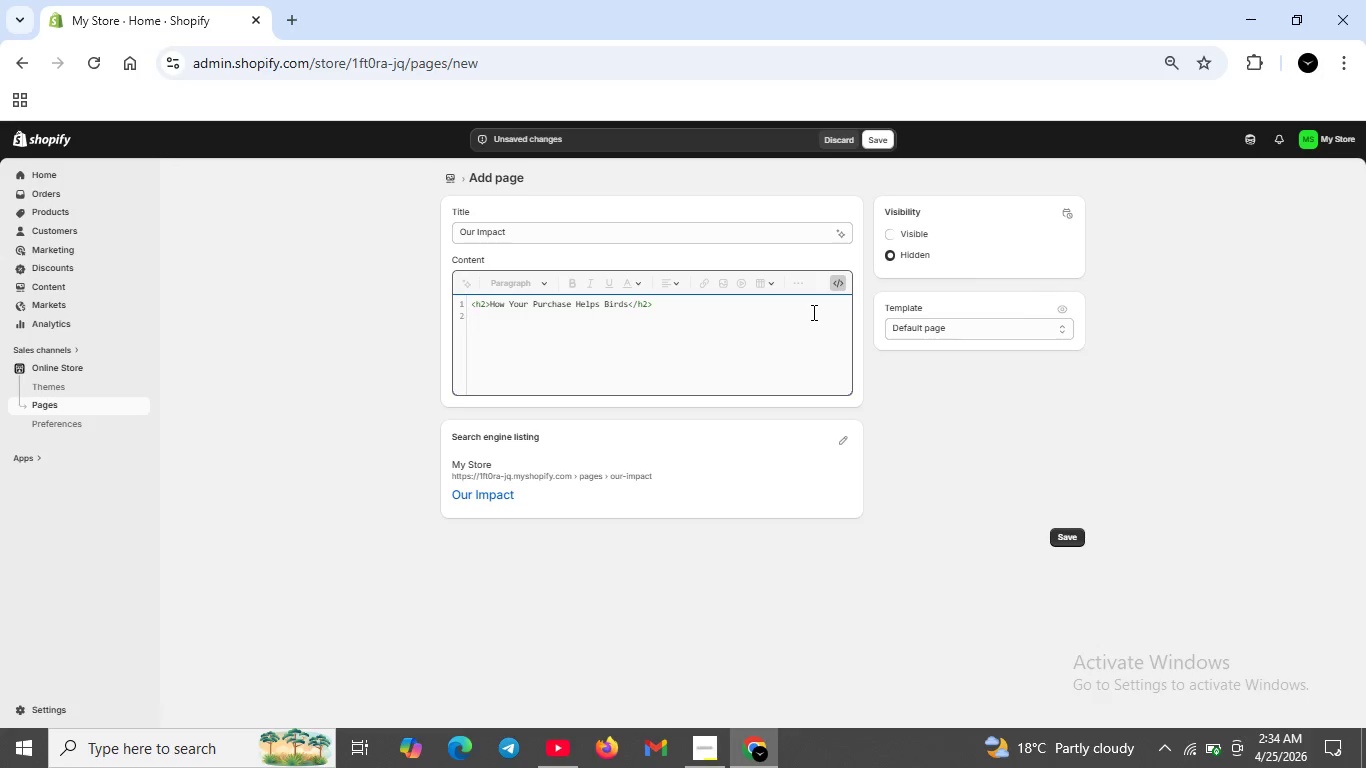 
key(Shift+Enter)
 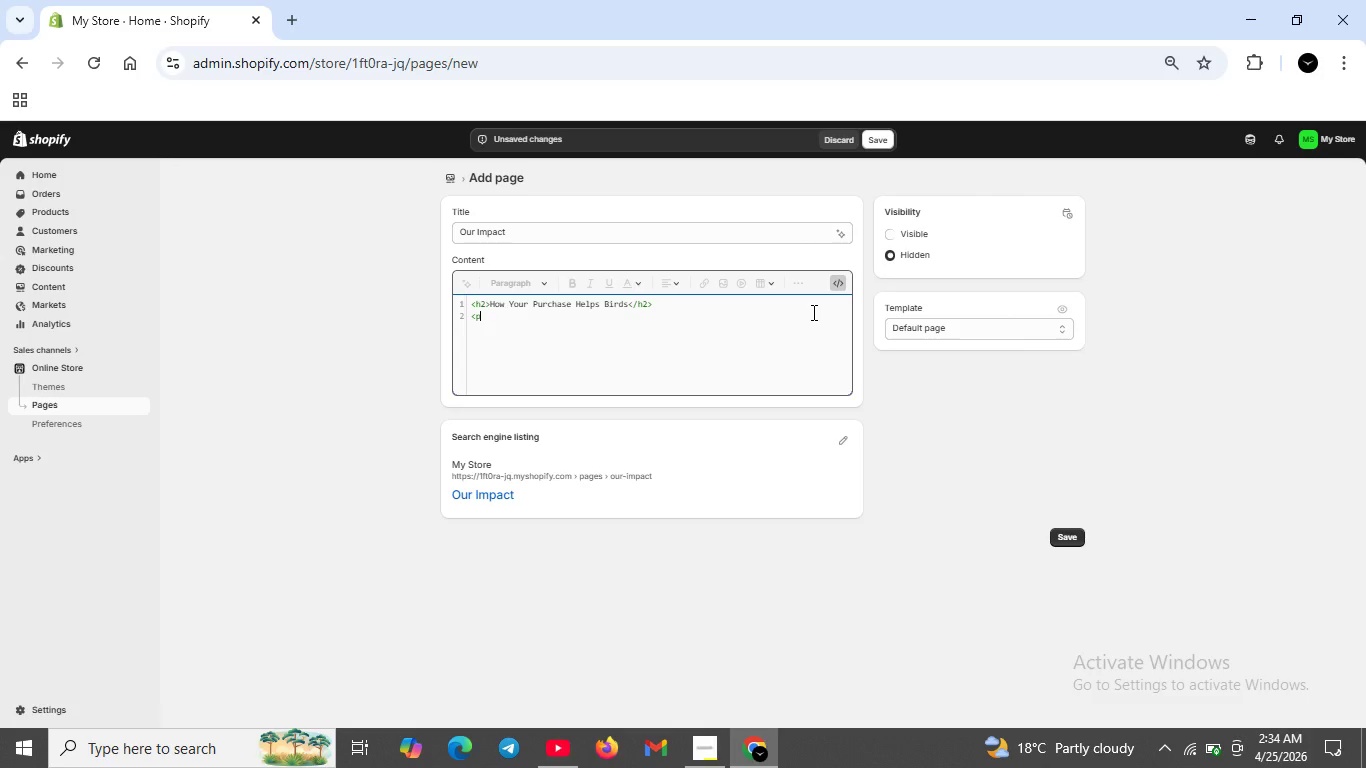 
type(<p>Wils-Life Urbn)
key(Backspace)
type(an )
 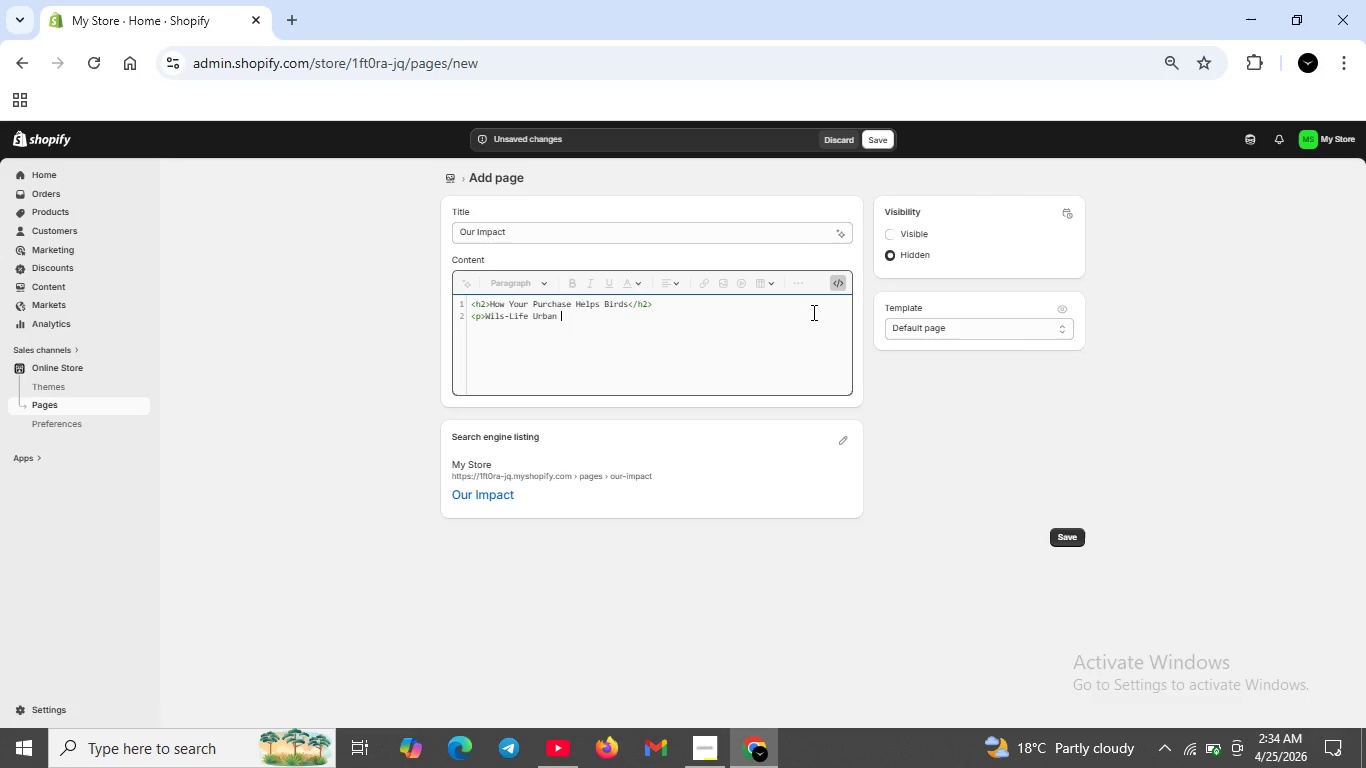 
wait(10.38)
 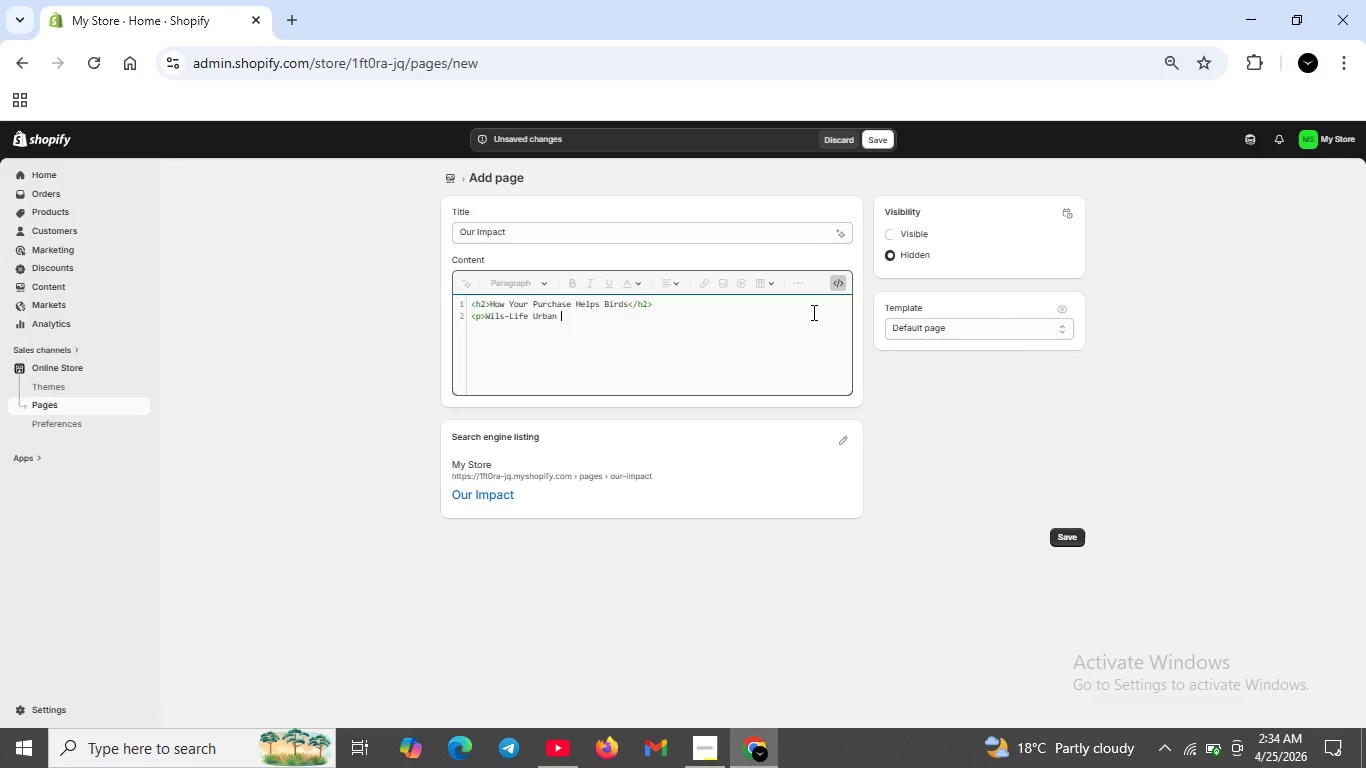 
type(Sanctuary I)
key(Backspace)
type(is a nonprofit organisa)
key(Backspace)
key(Backspace)
type(zatio ded)
 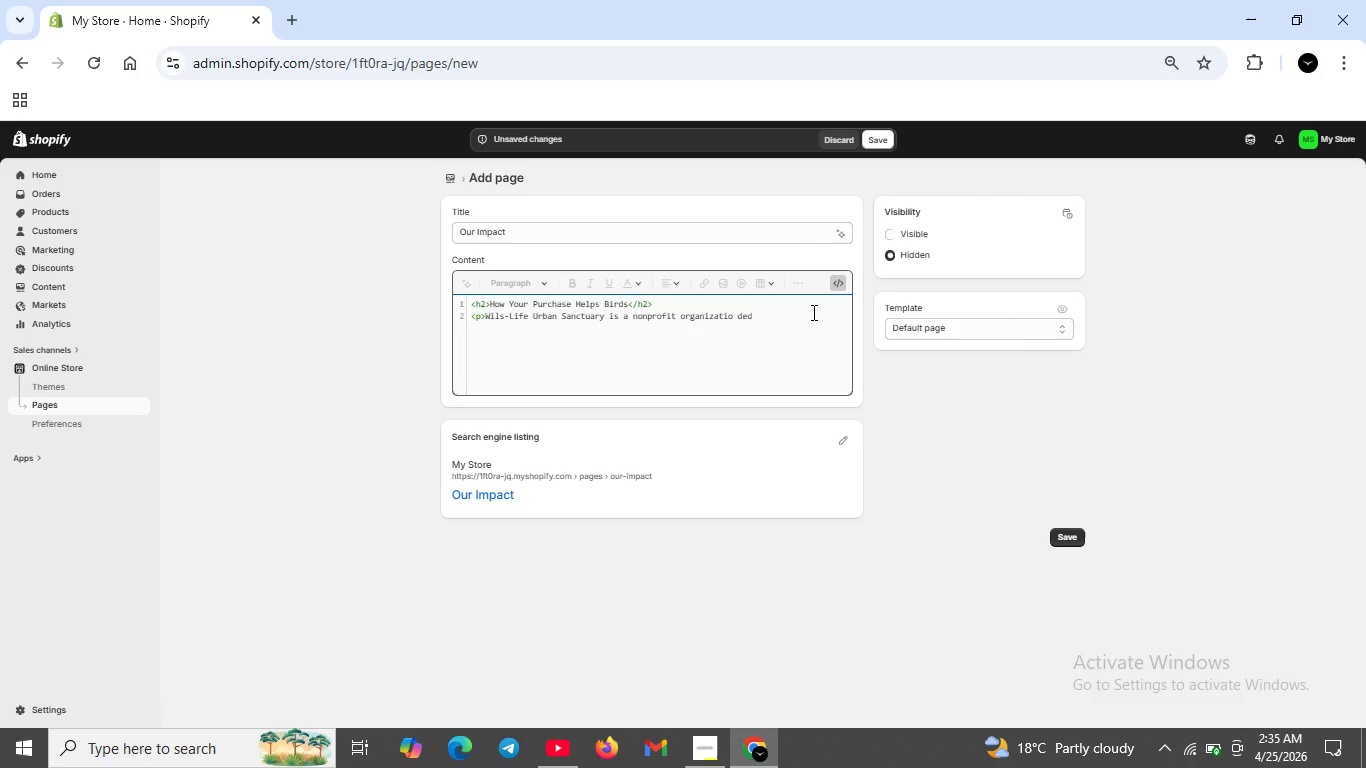 
type(icated to protrctng urban bied habitata)
key(Backspace)
type(s. W)
key(Backspace)
type(Every )
 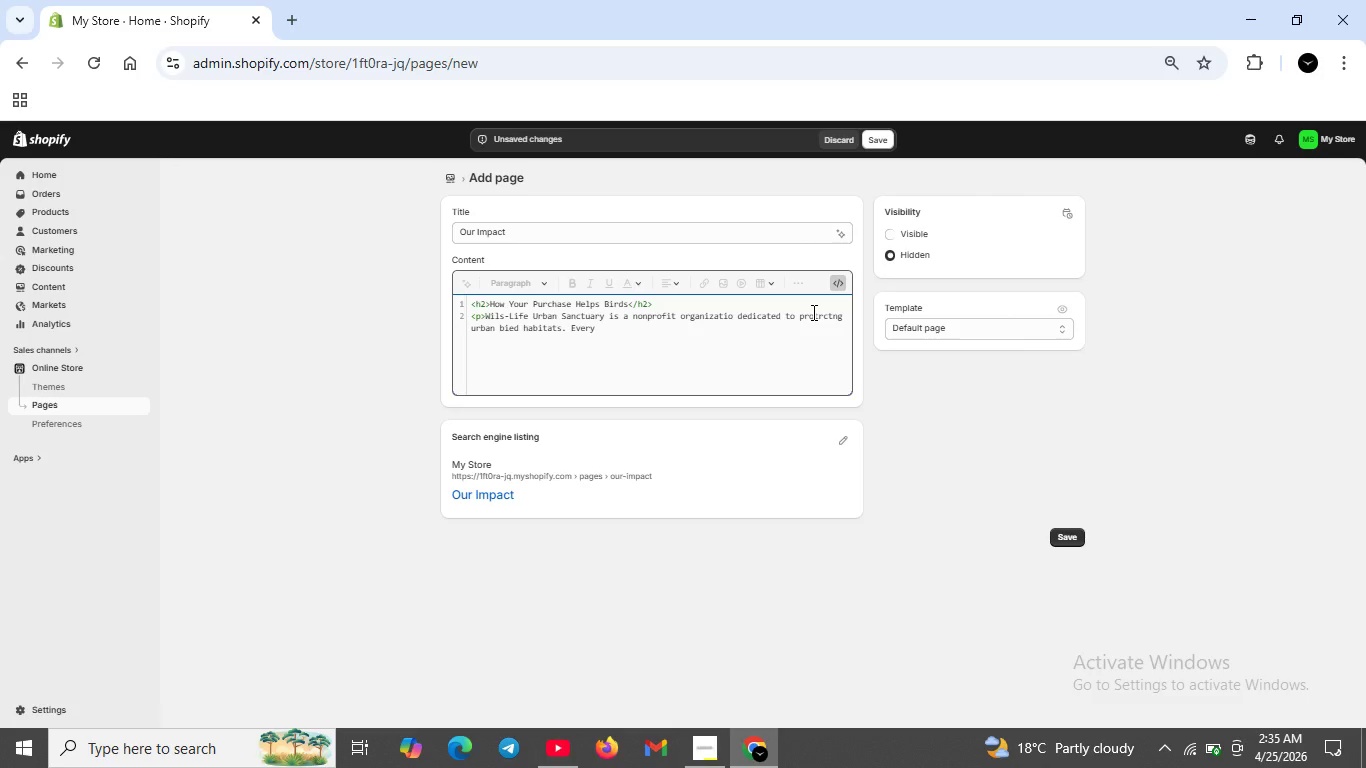 
wait(5.02)
 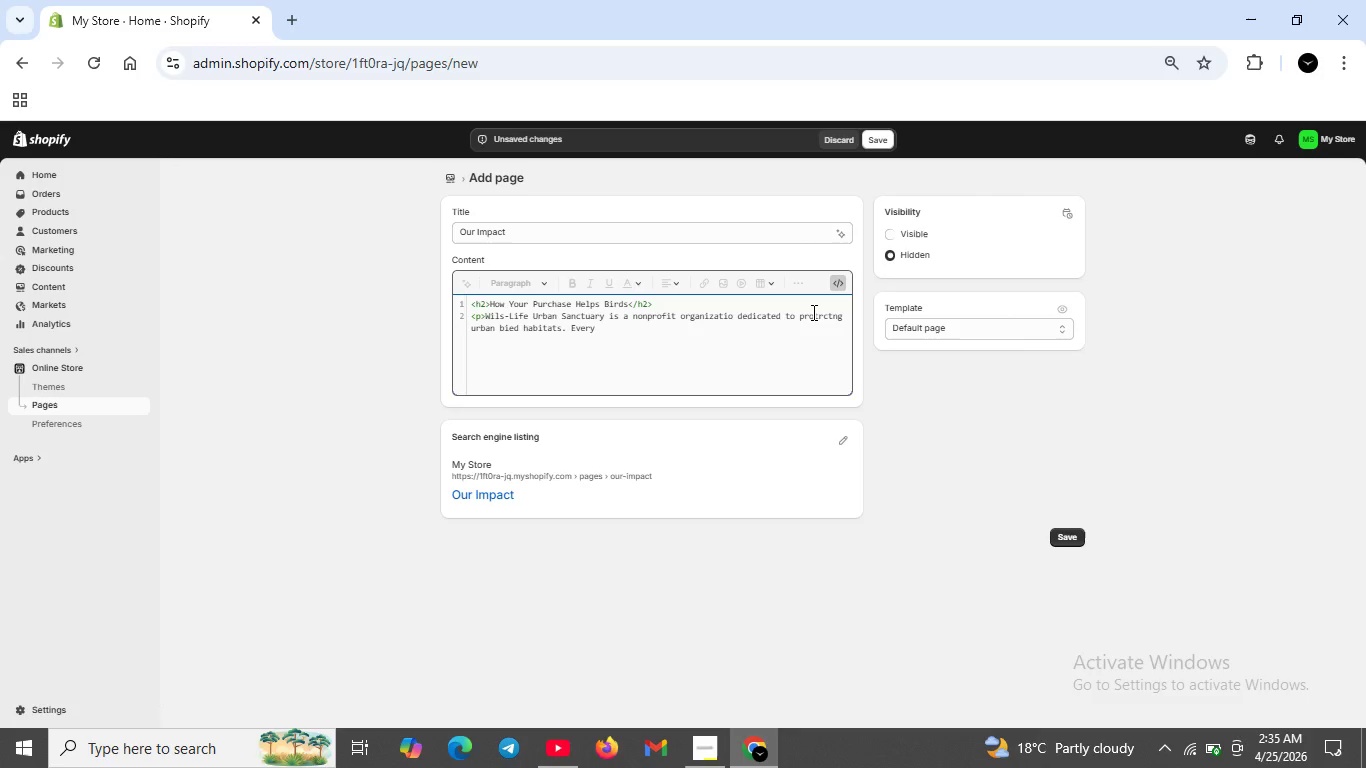 
type(product sold o )
key(Backspace)
type(n this sold on this store die)
key(Backspace)
type(rectly )
 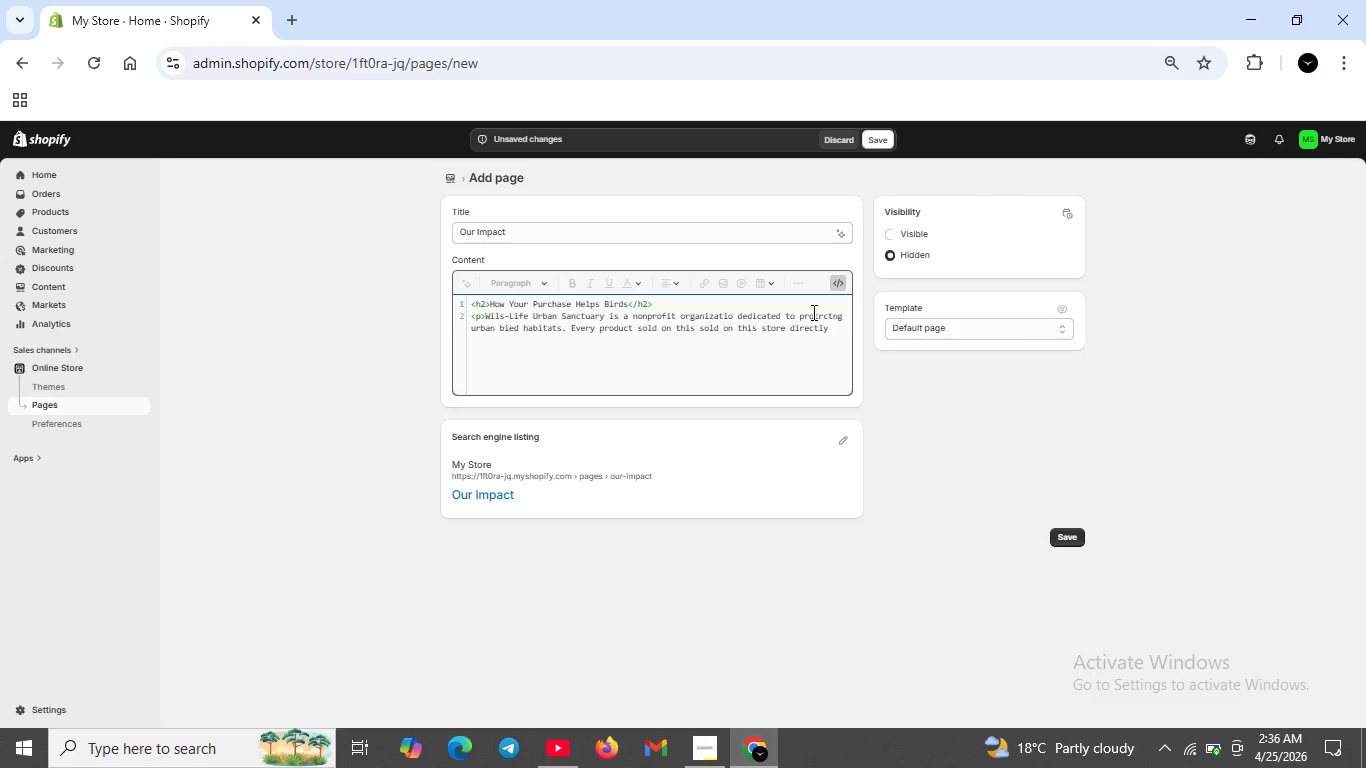 
wait(6.44)
 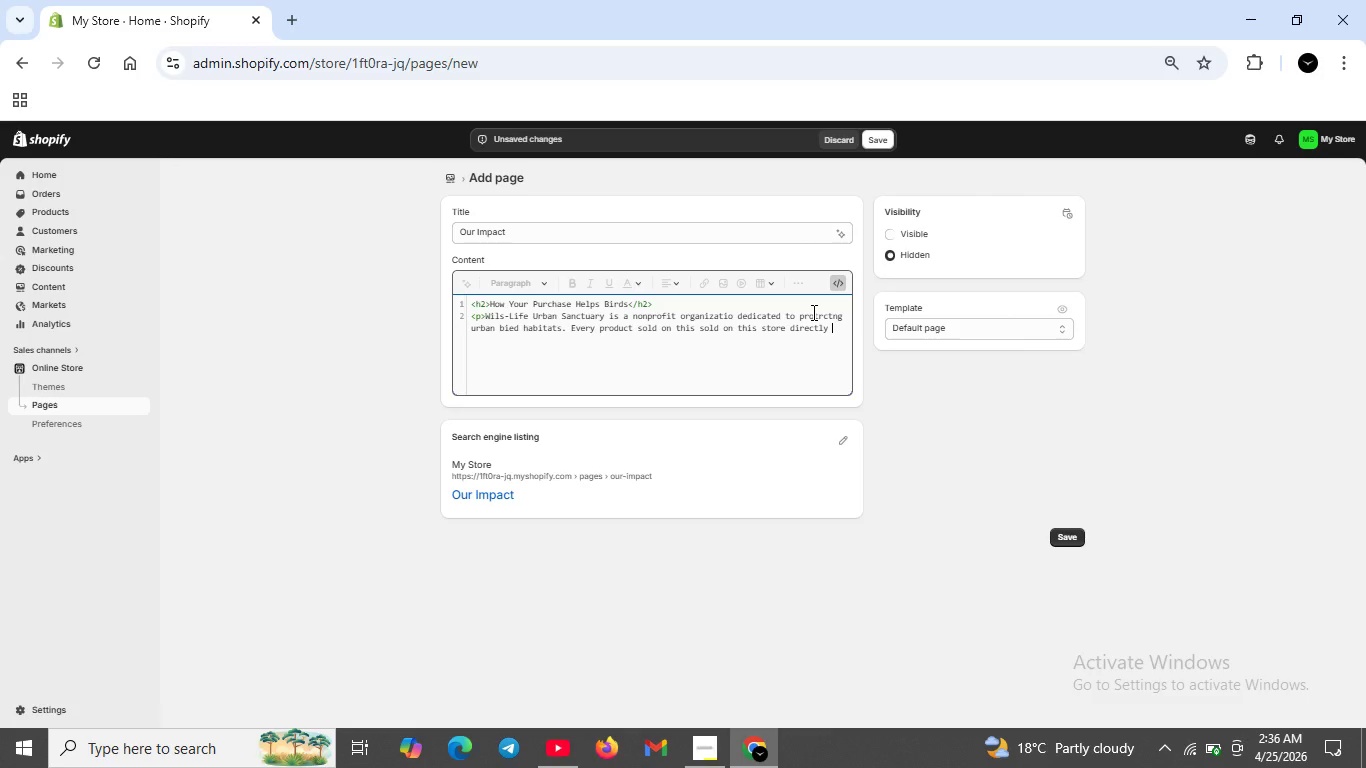 
type(funds our funds our bird habitat retoratu)
key(Backspace)
type(ion projects</p>)
 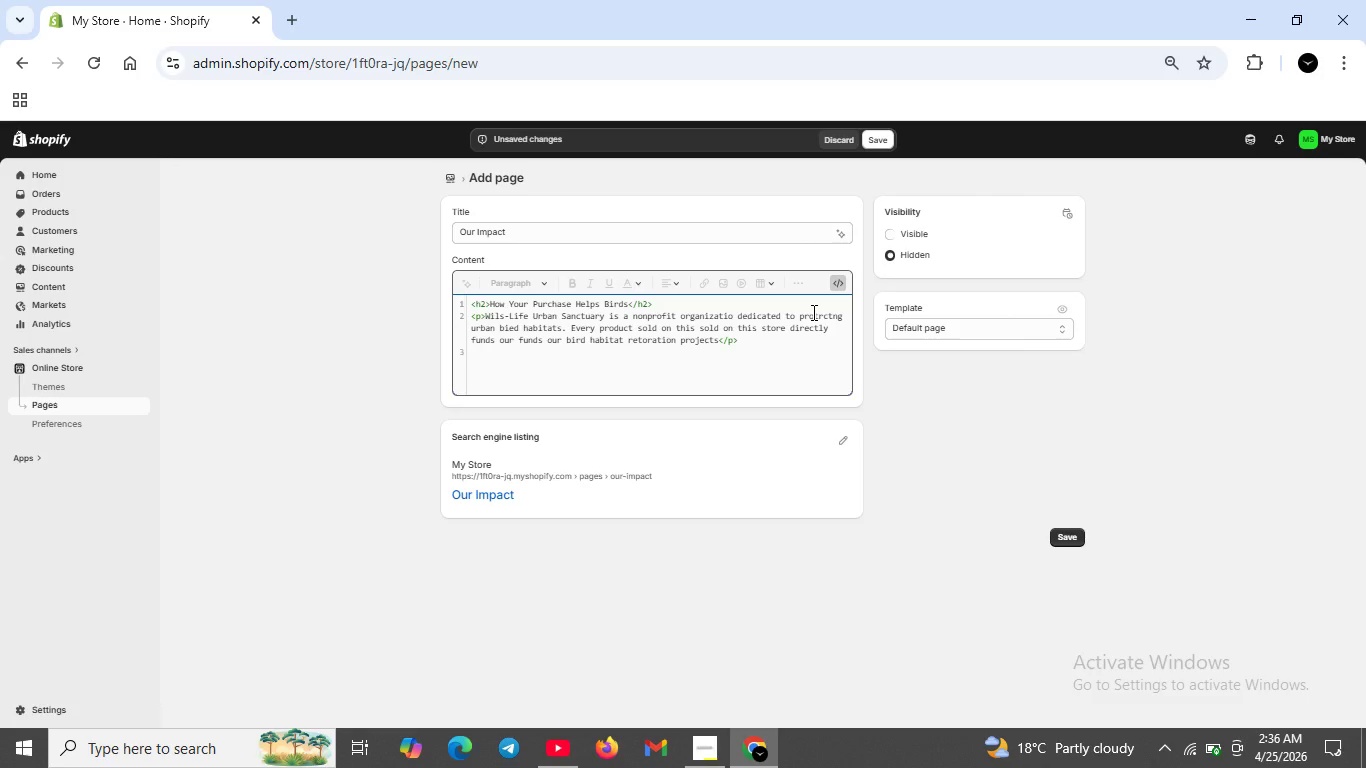 
 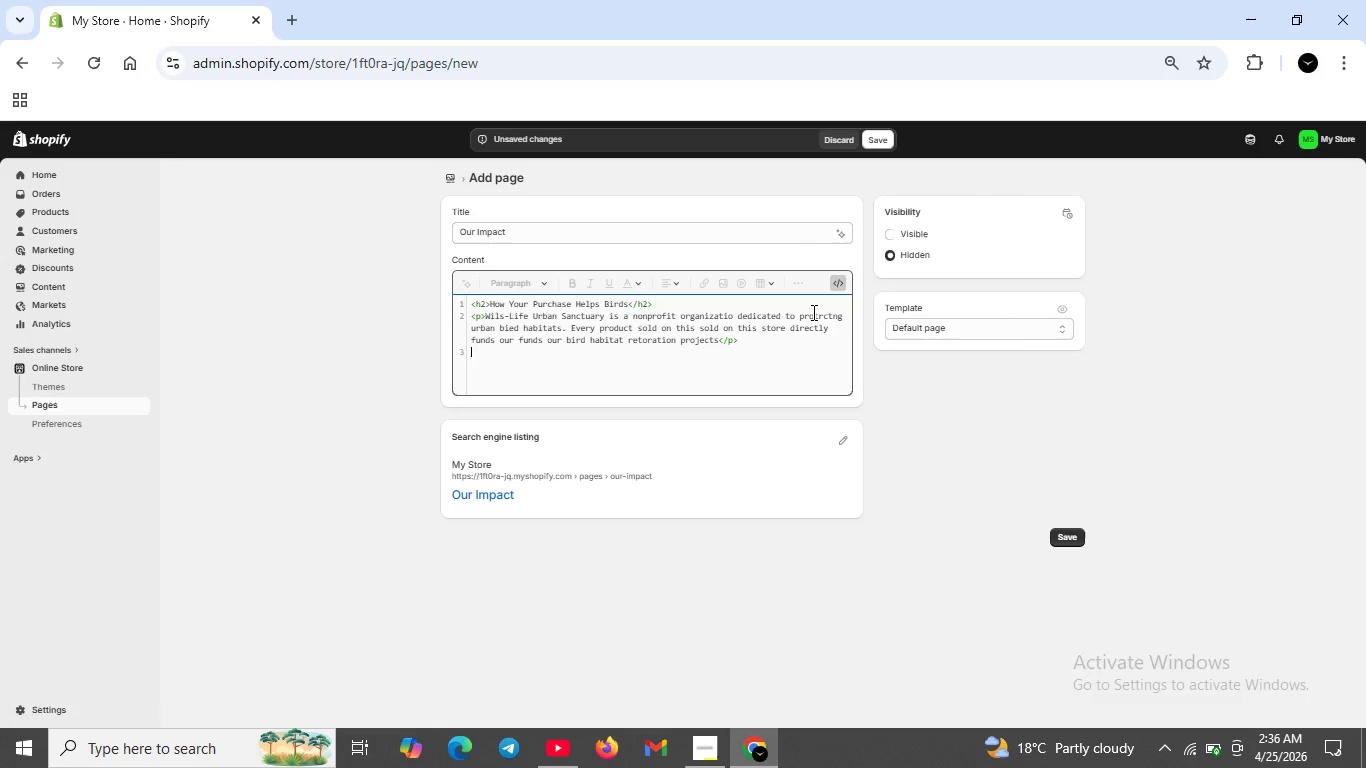 
key(Shift+Enter)
 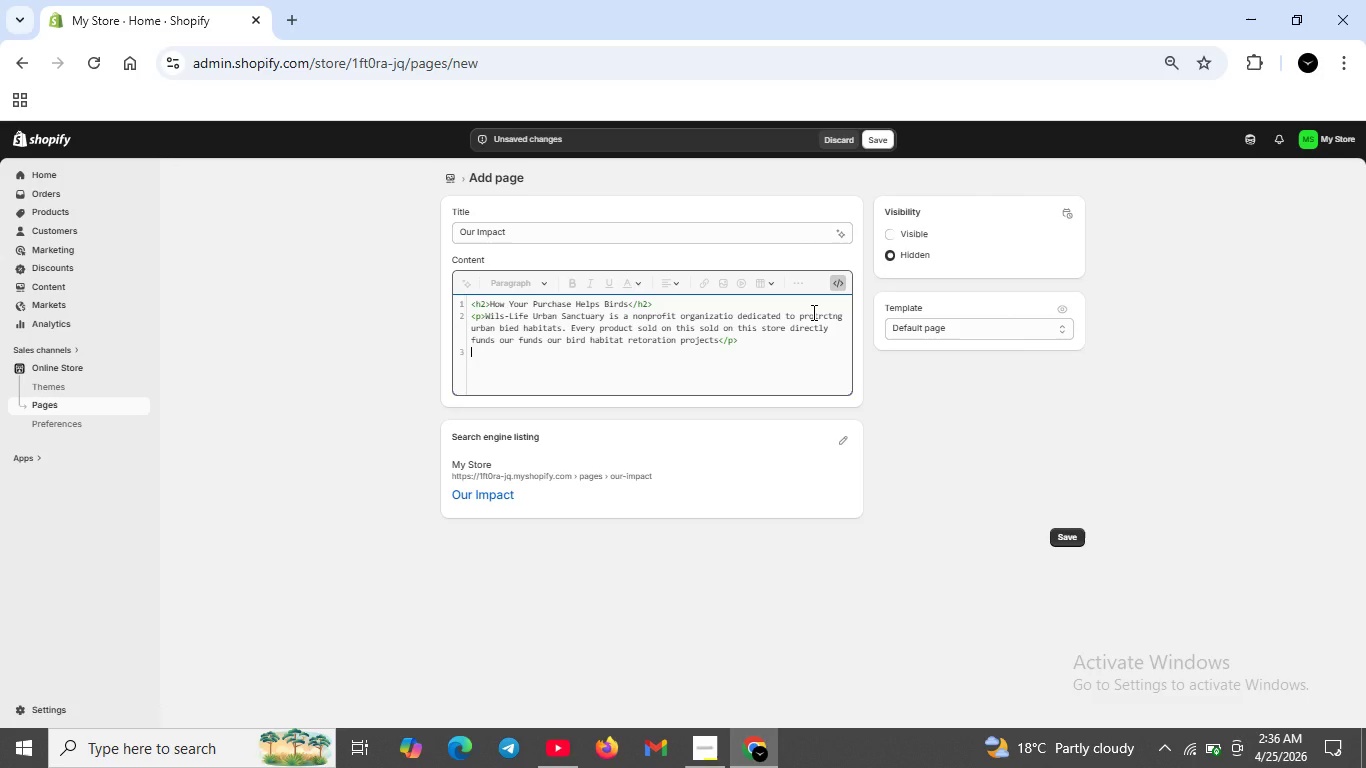 
type(<h3>)
 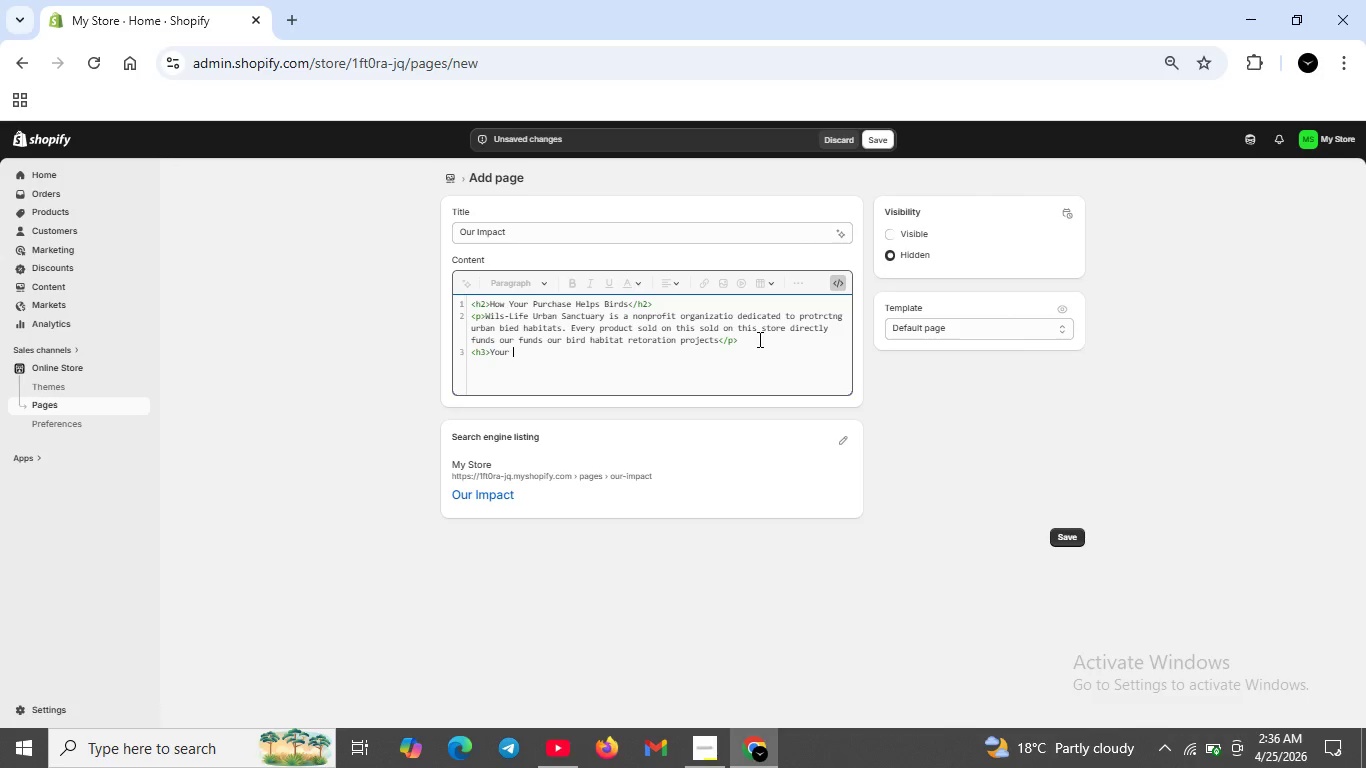 
 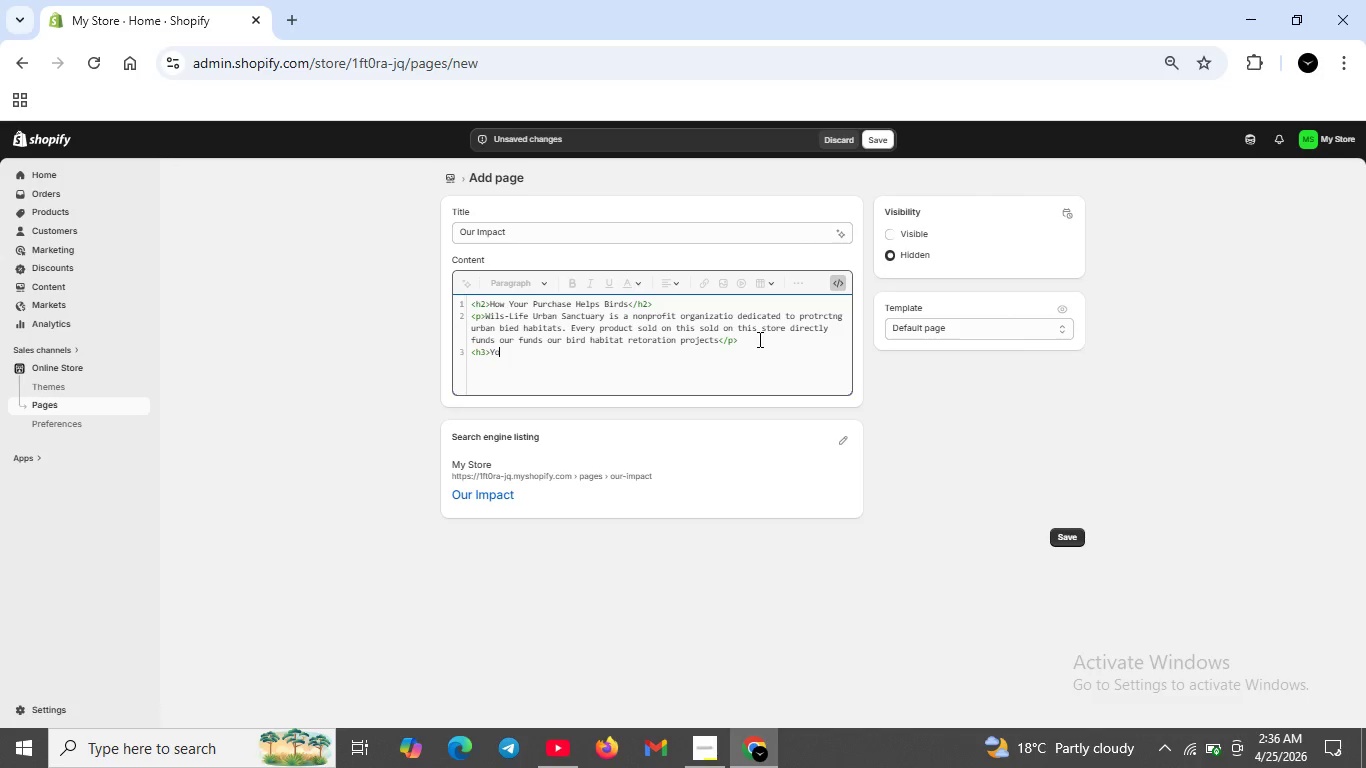 
type(Your Impact So Far</h3>)
 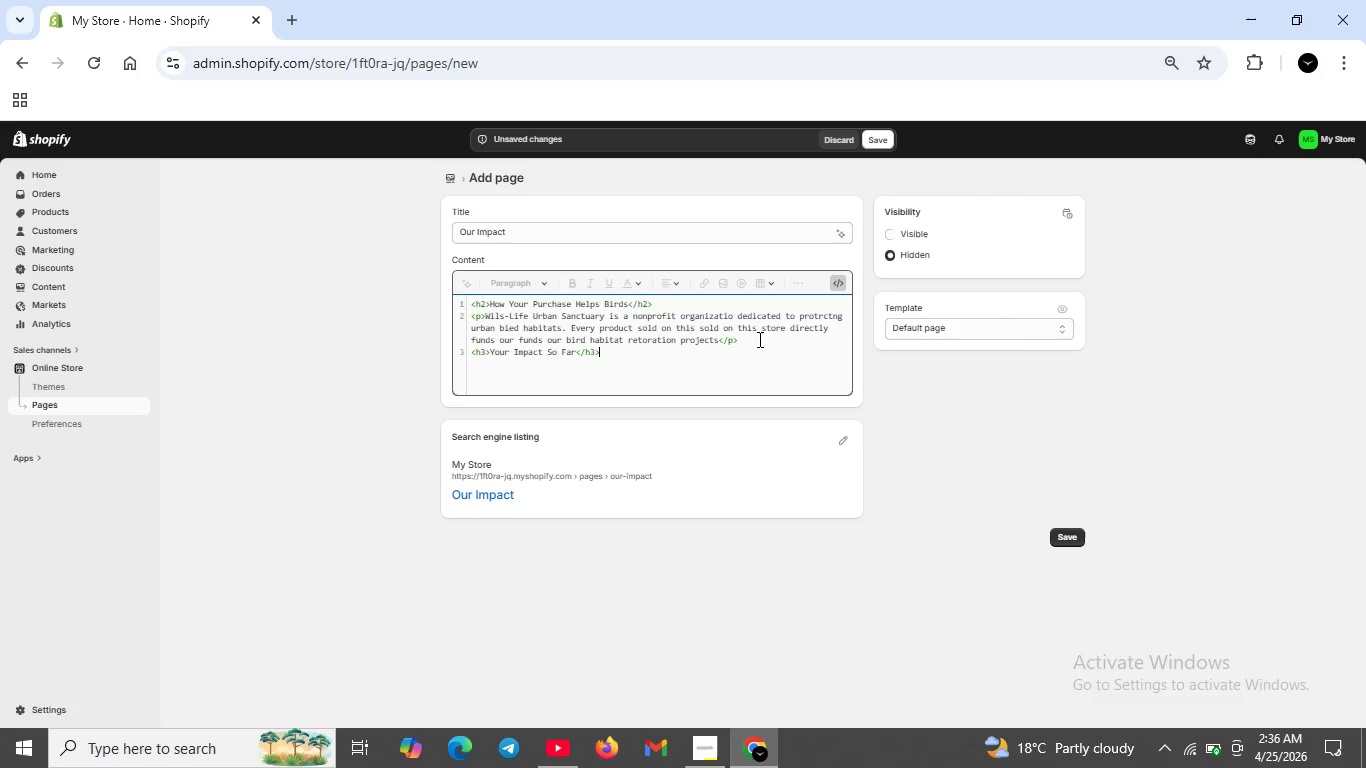 
wait(10.86)
 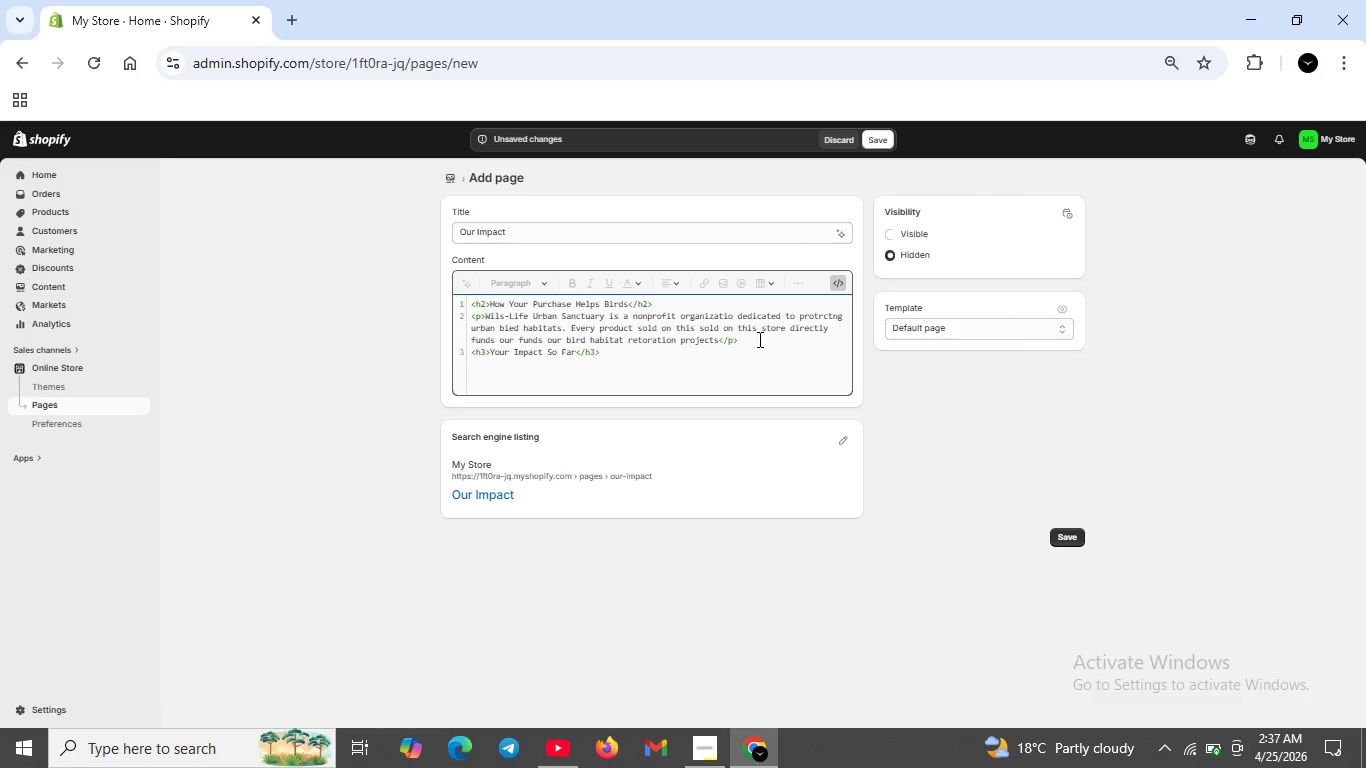 
key(Shift+ShiftRight)
 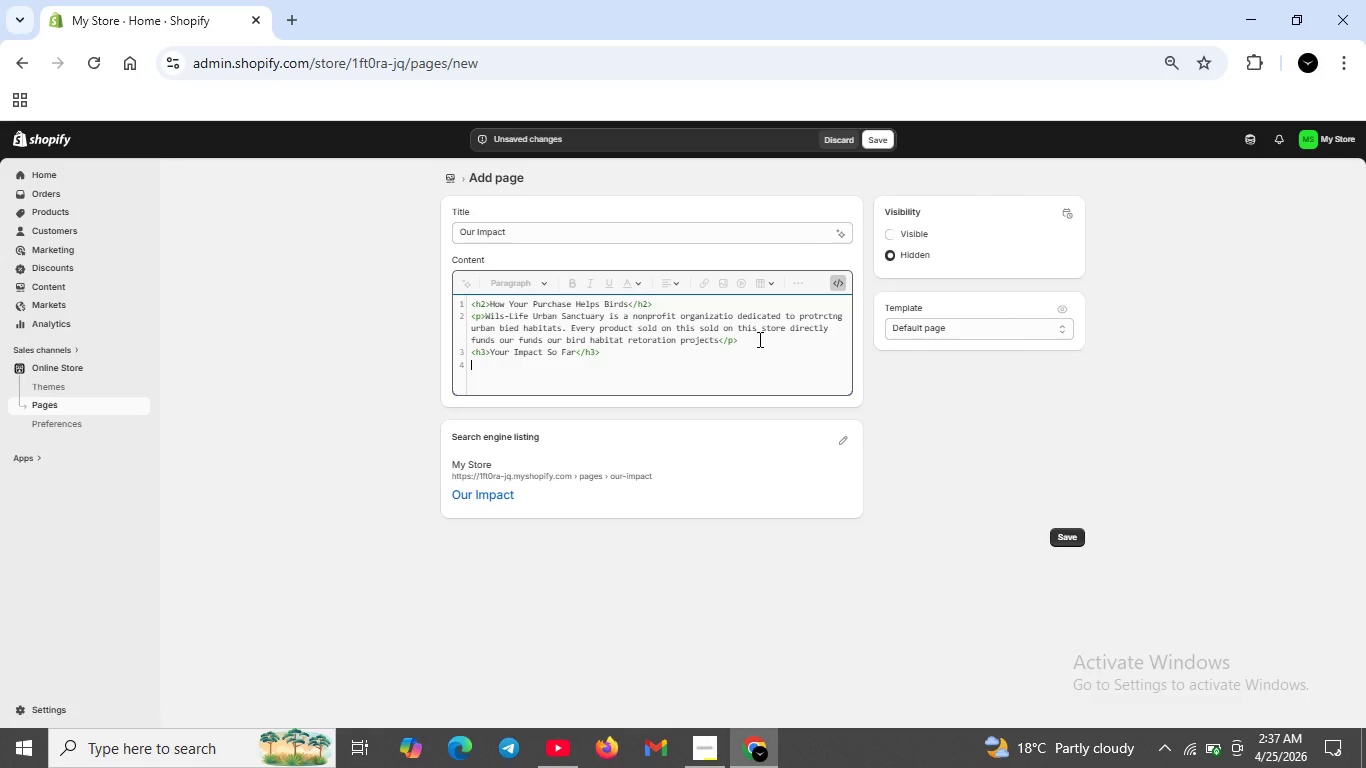 
key(Shift+Enter)
 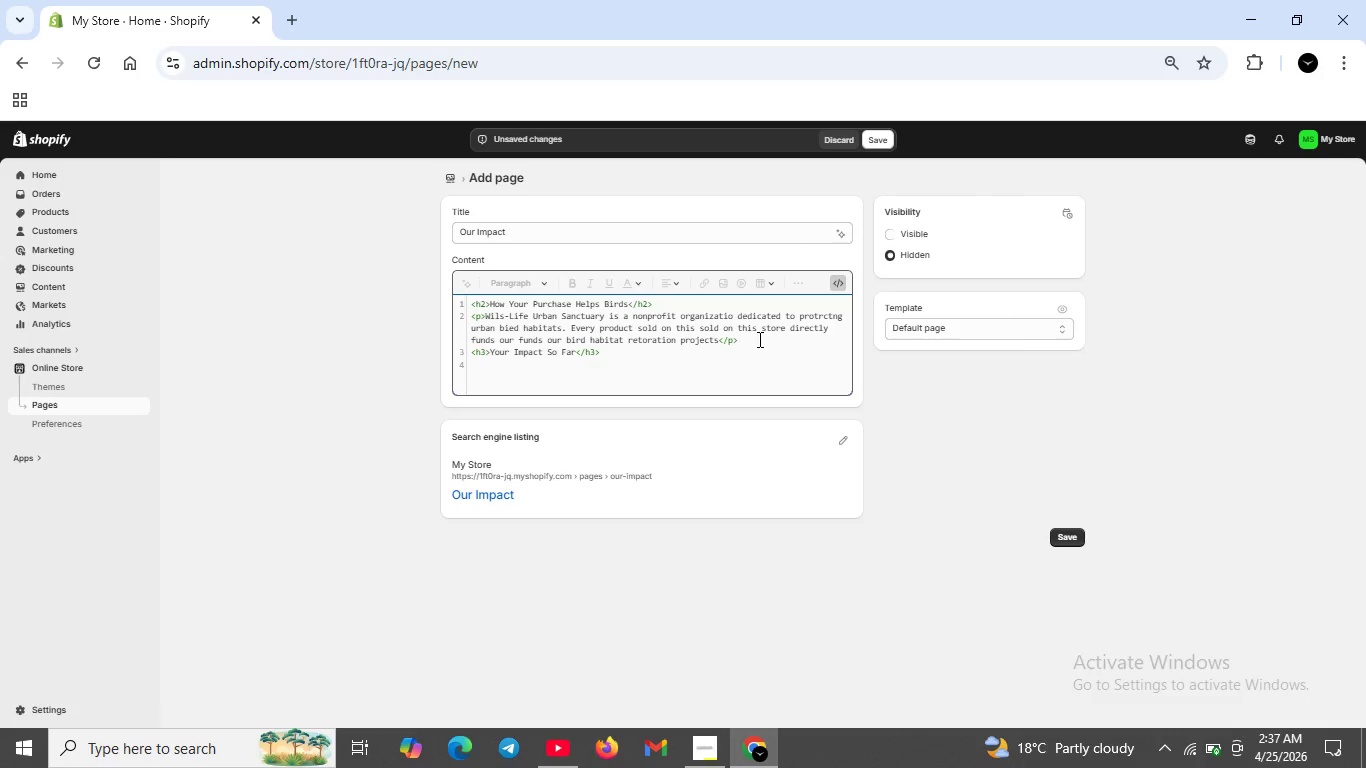 
type(<ul)
 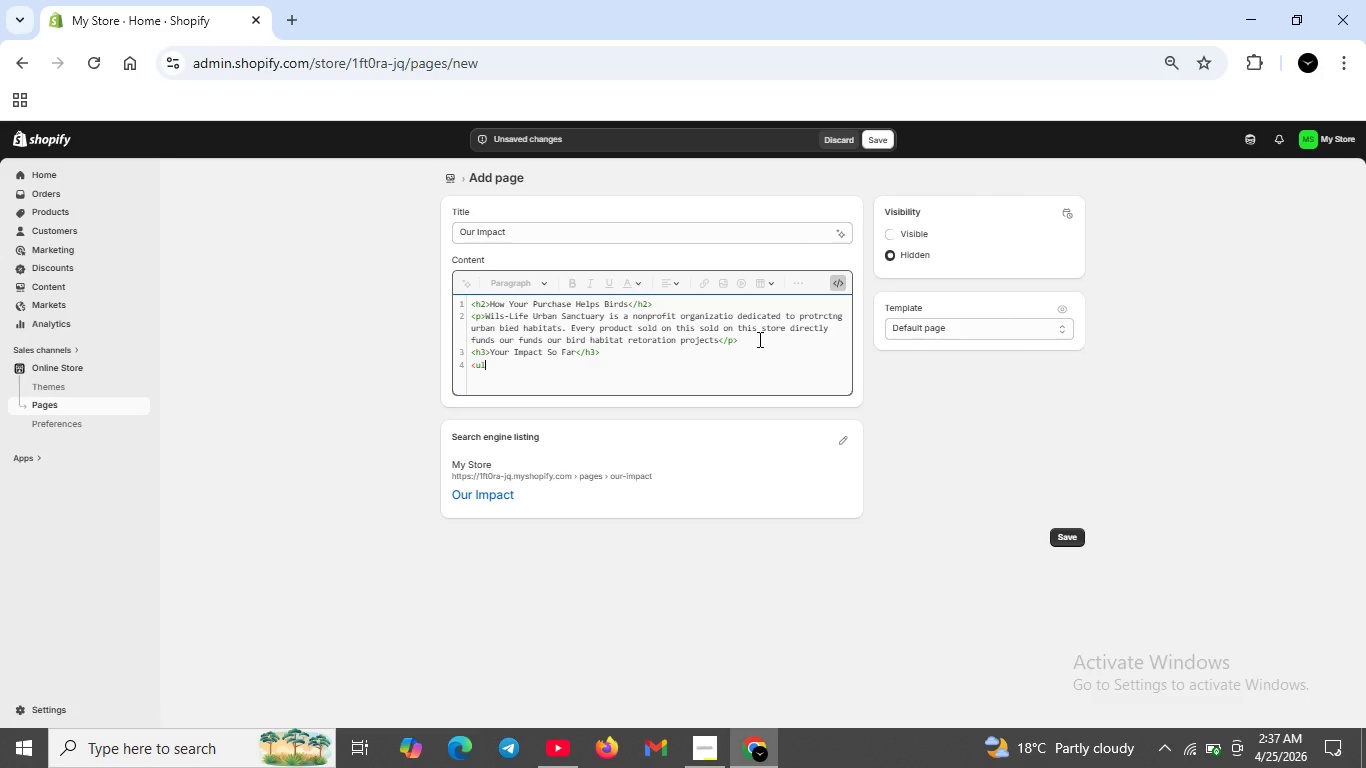 
hold_key(key=ArrowUp, duration=0.69)
 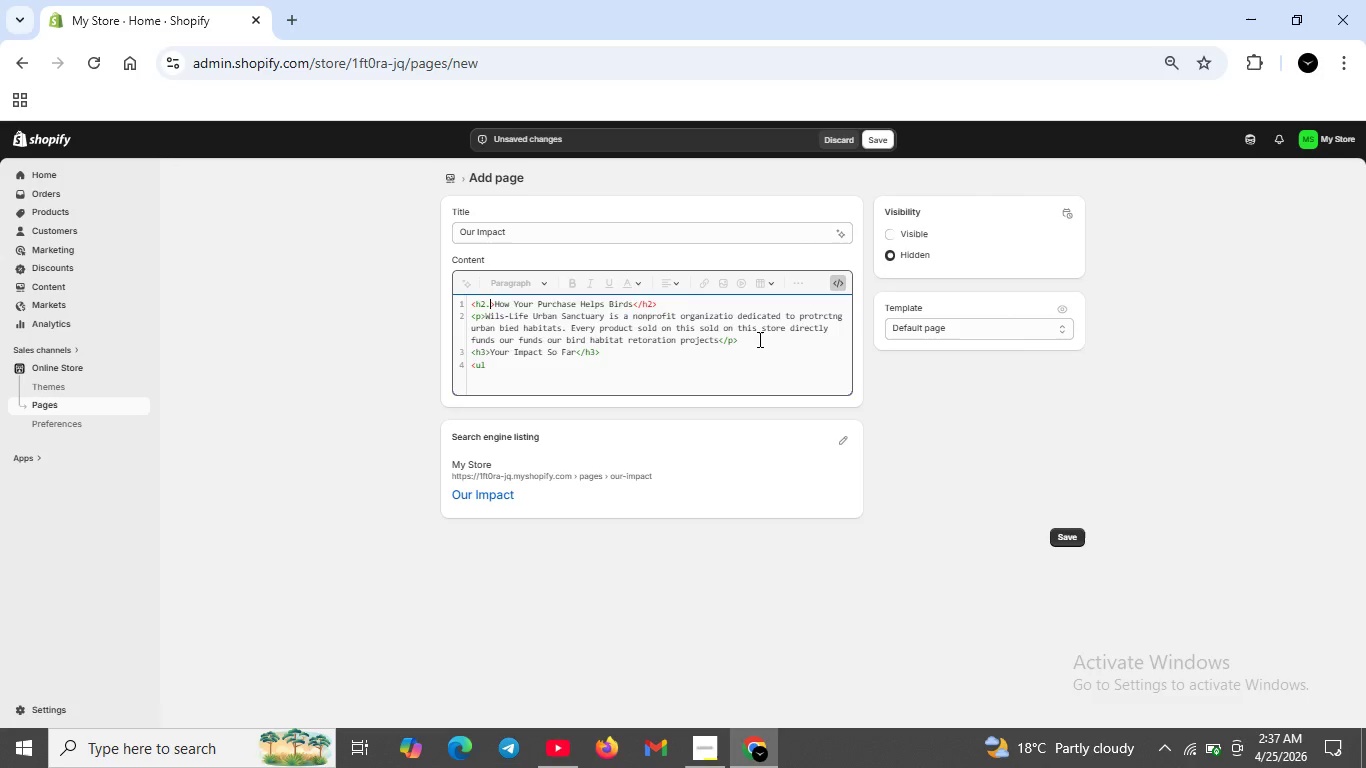 
key(Period)
 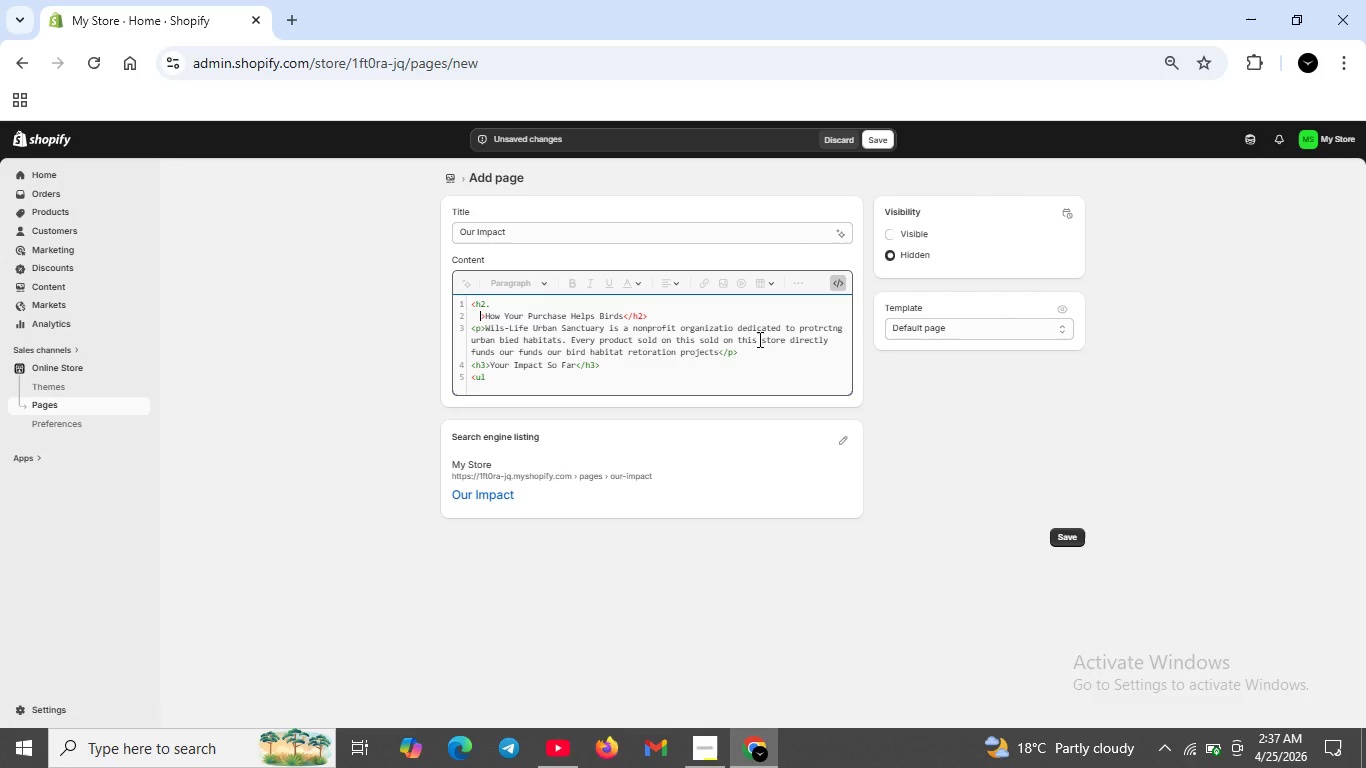 
key(Shift+ShiftRight)
 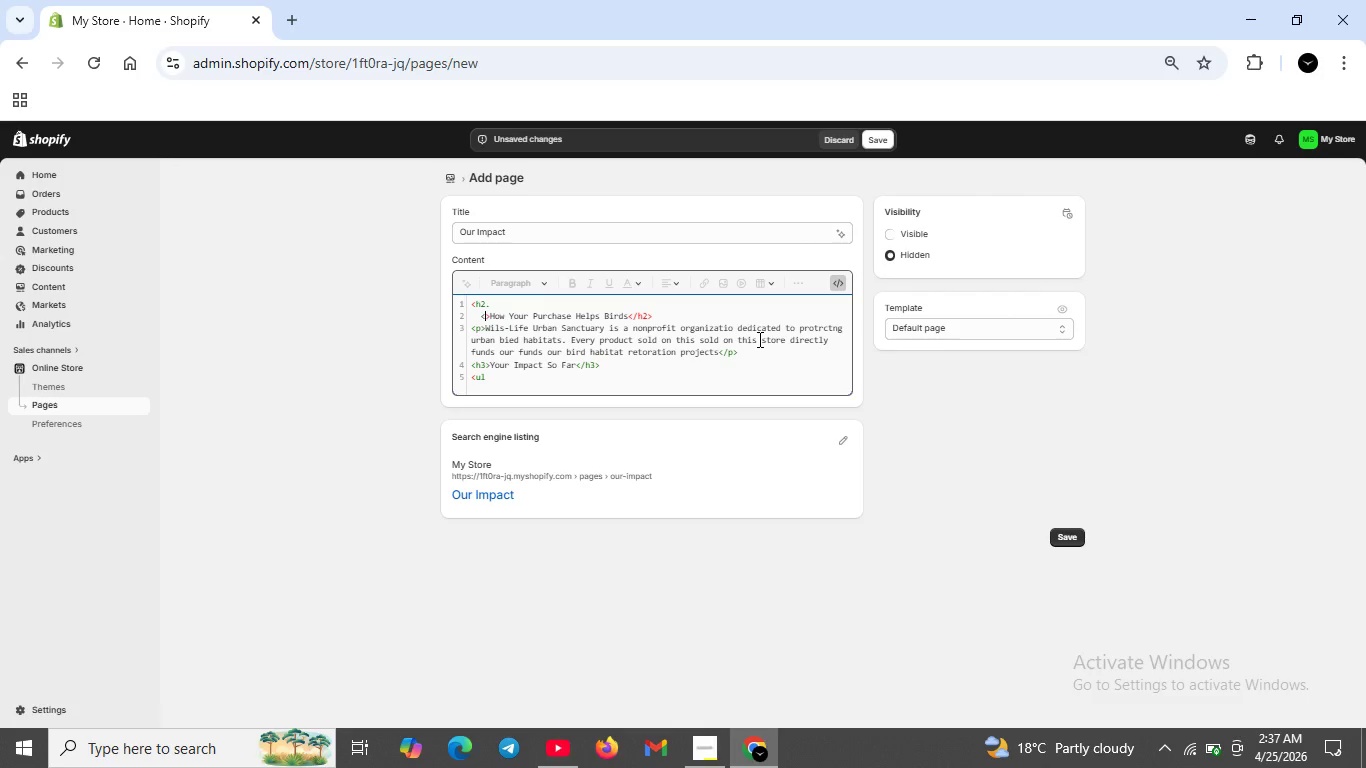 
key(Shift+Enter)
 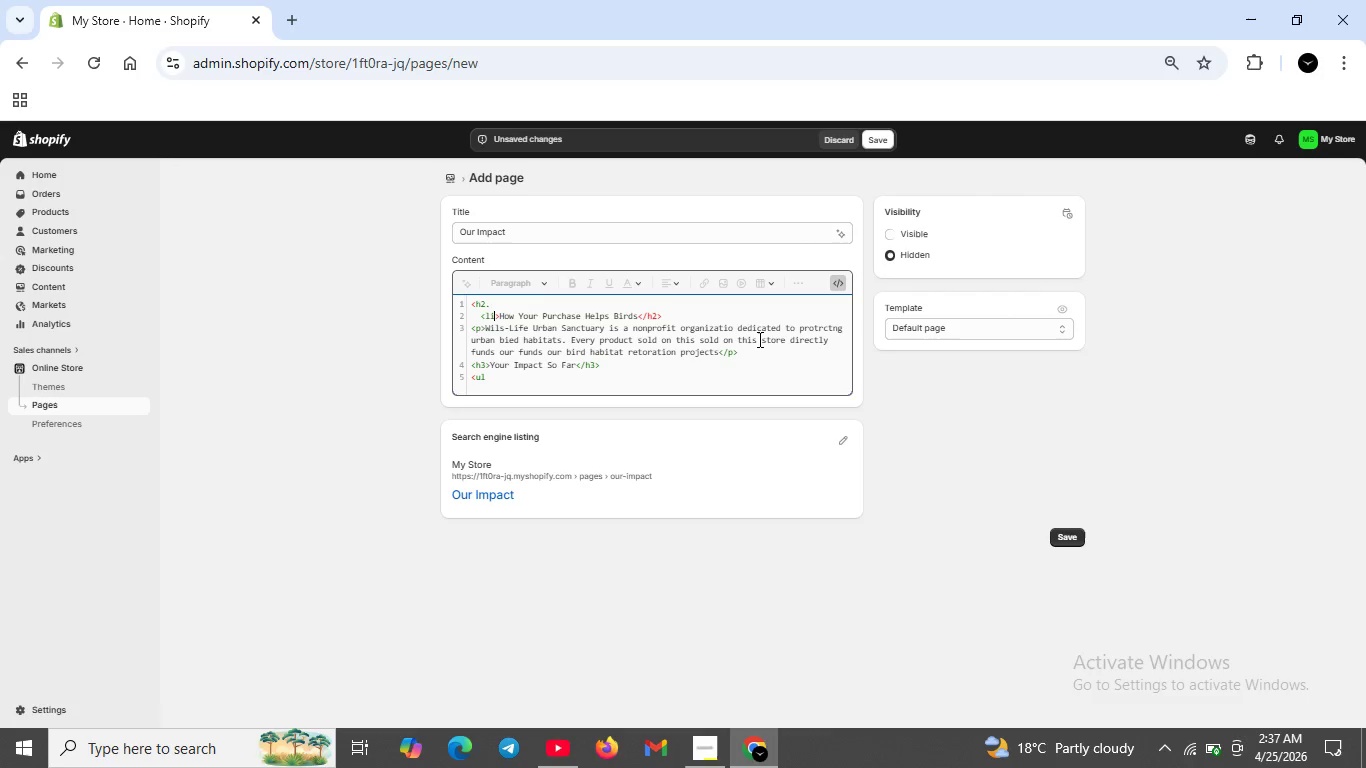 
type(<li>5,000)
 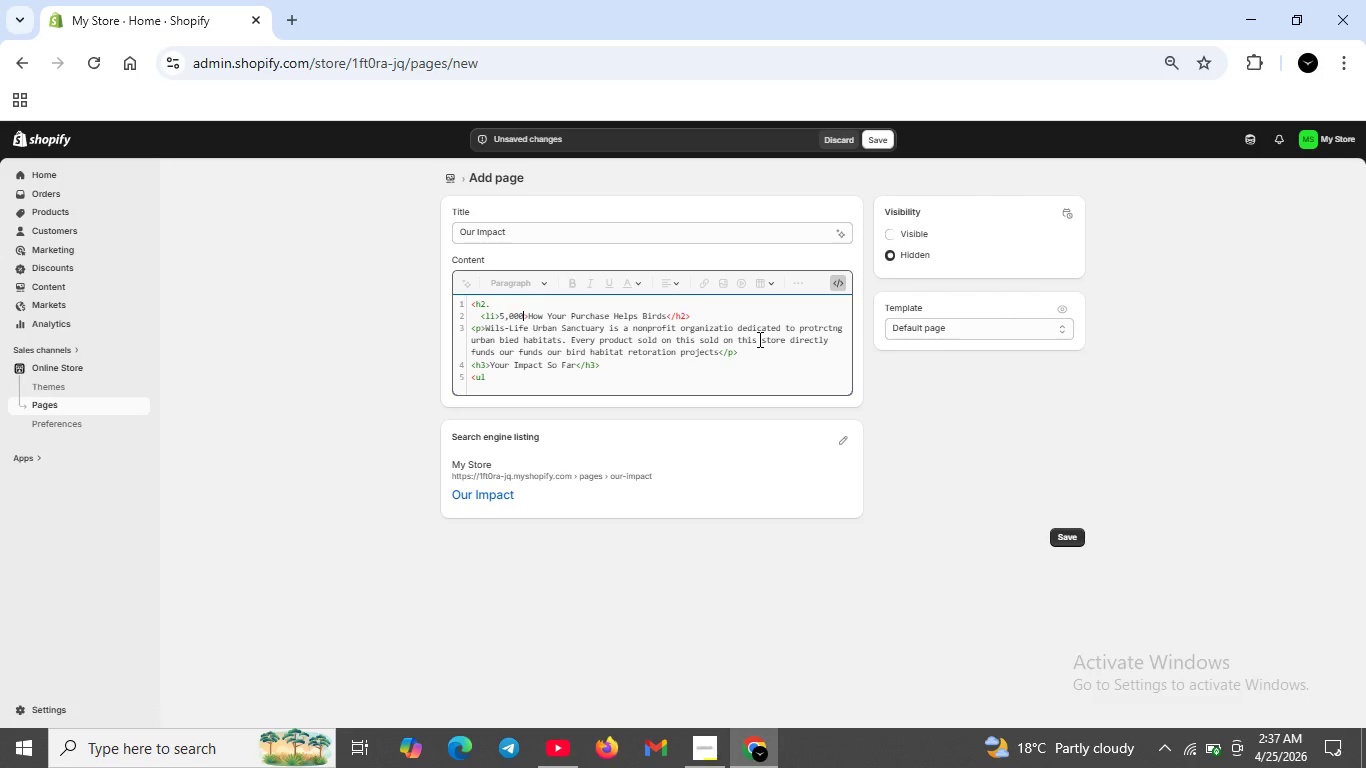 
key(Control+Z)
 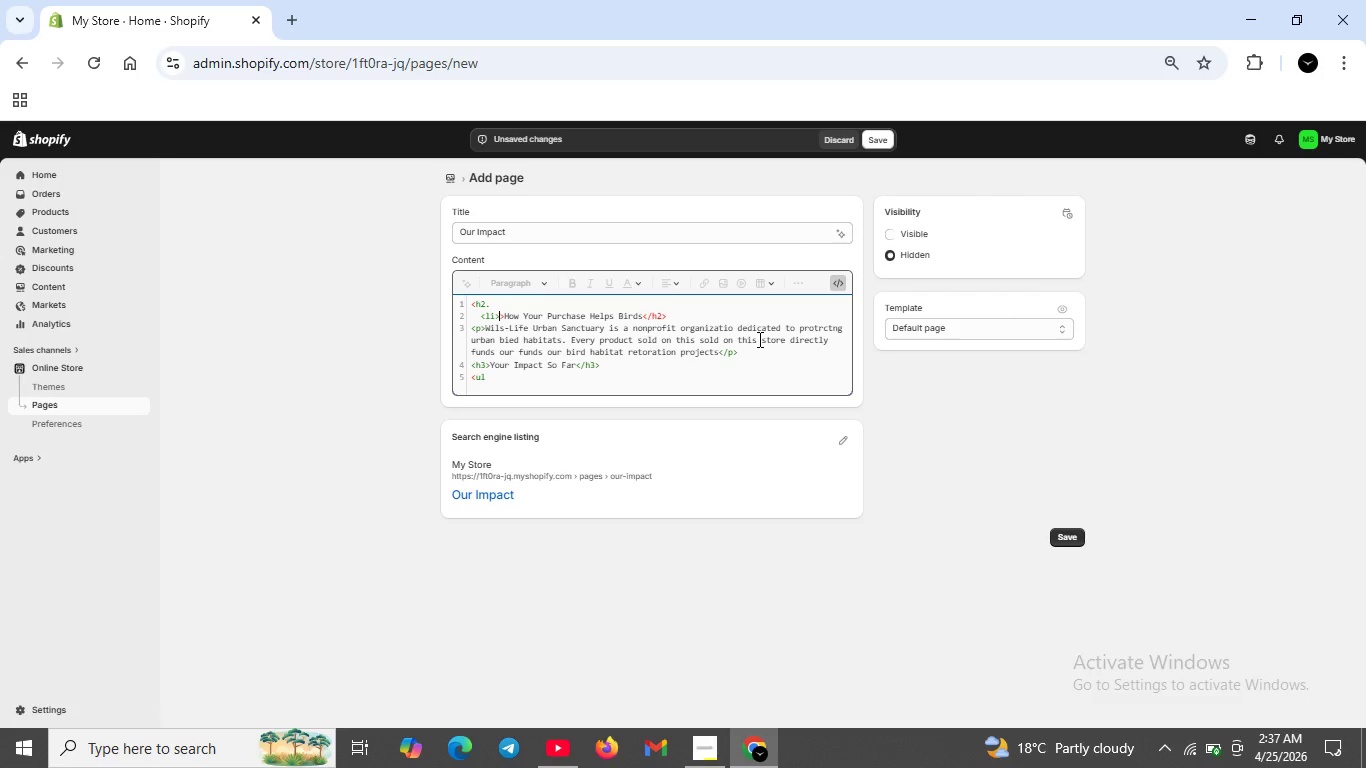 
key(Control+Z)
 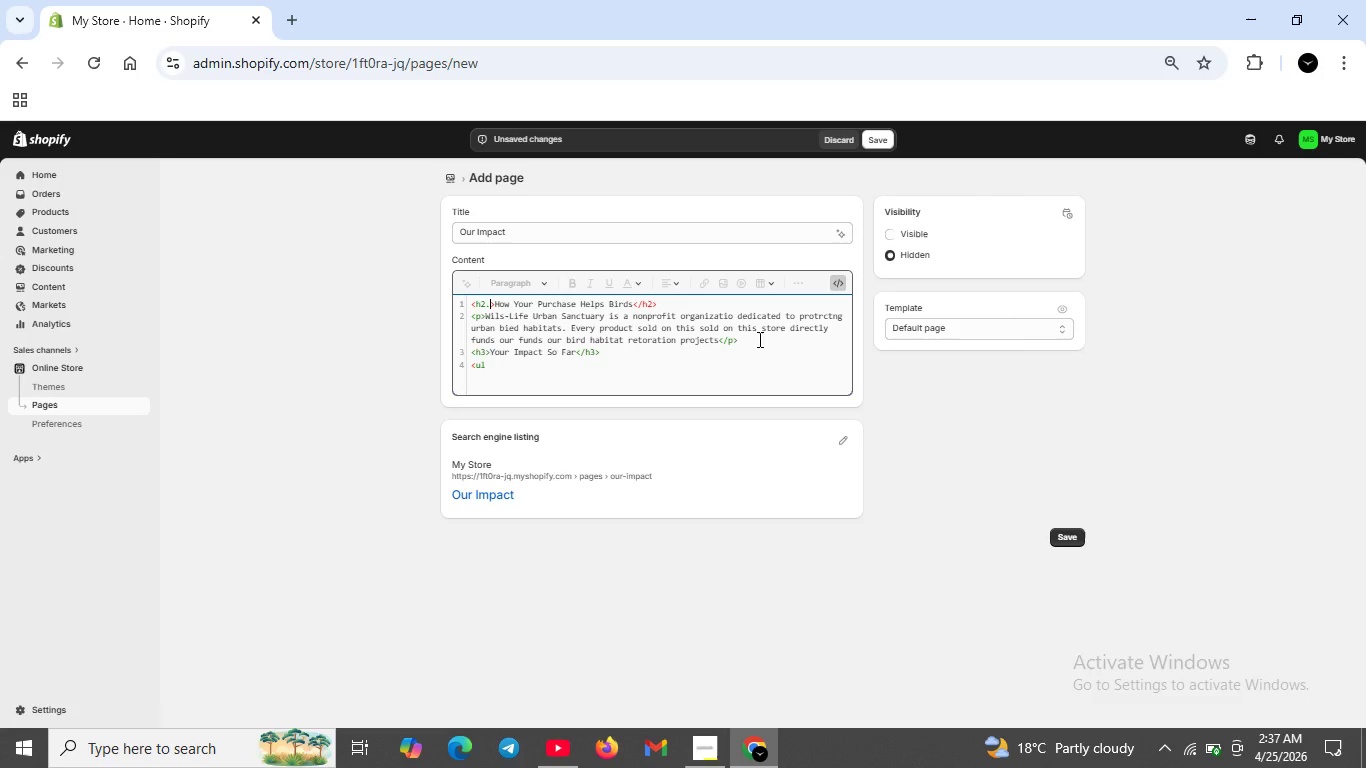 
key(Control+Z)
 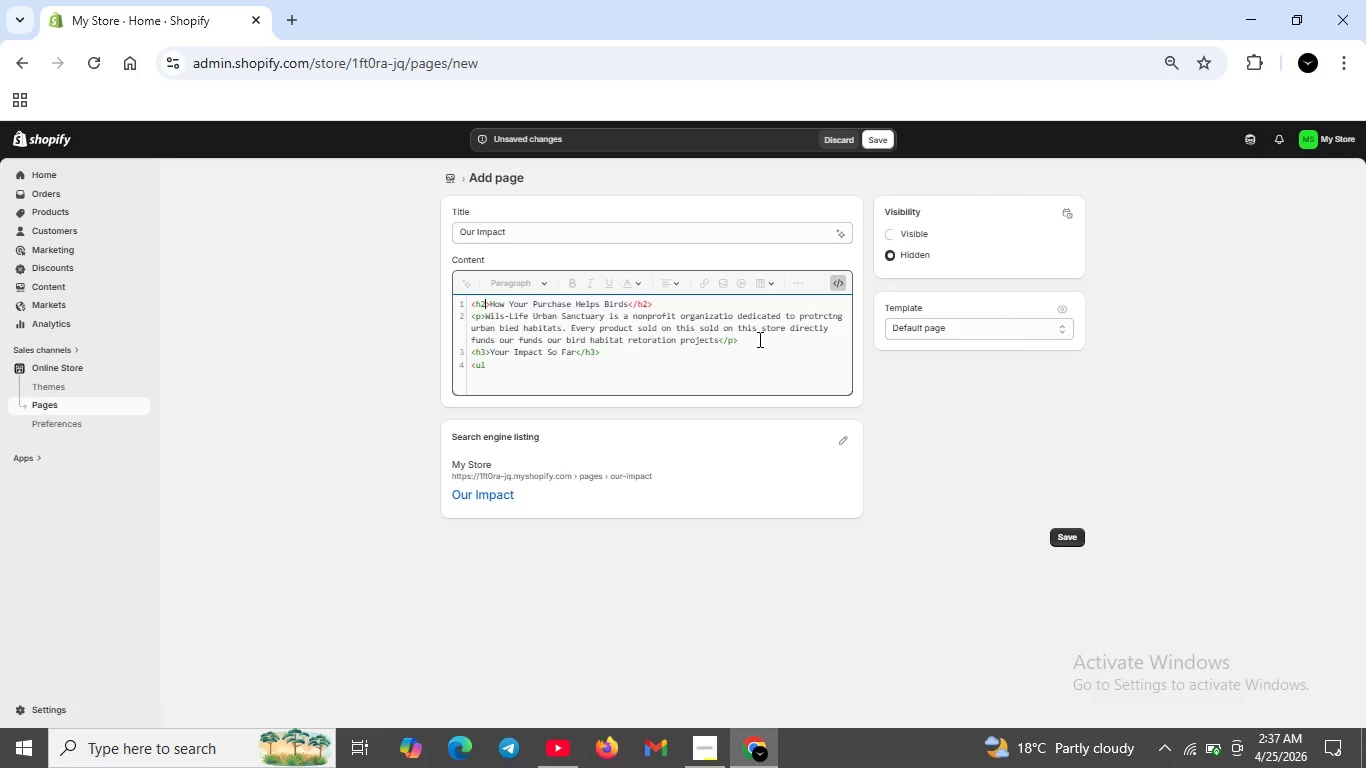 
key(Backspace)
 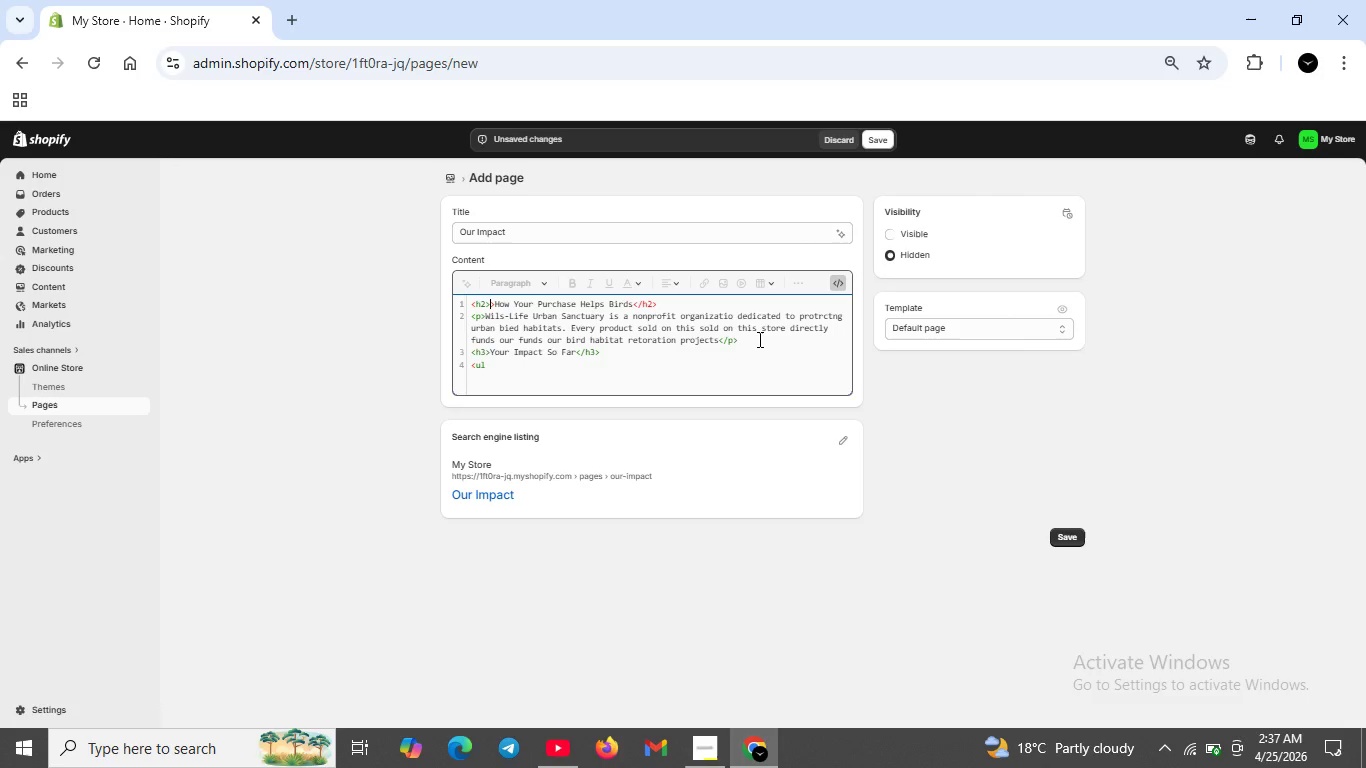 
key(Shift+ShiftRight)
 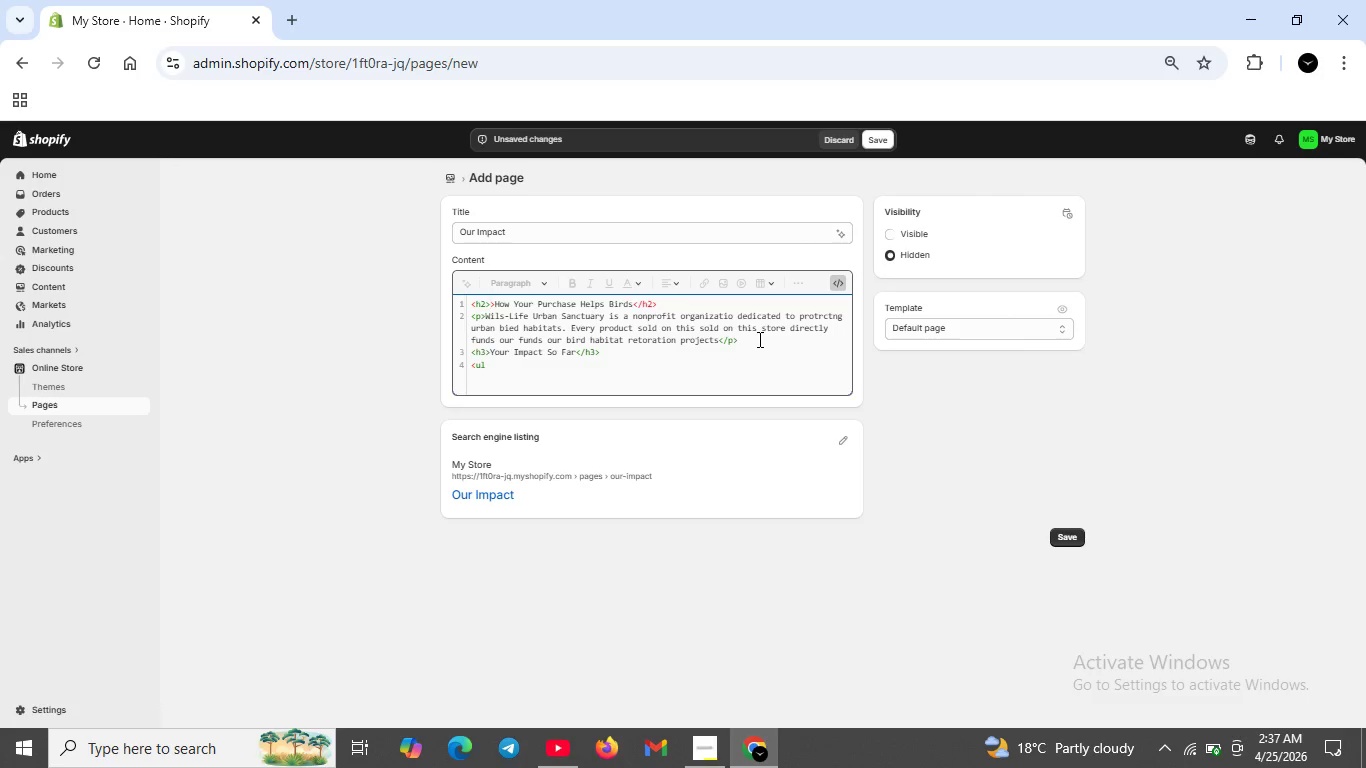 
key(Shift+Period)
 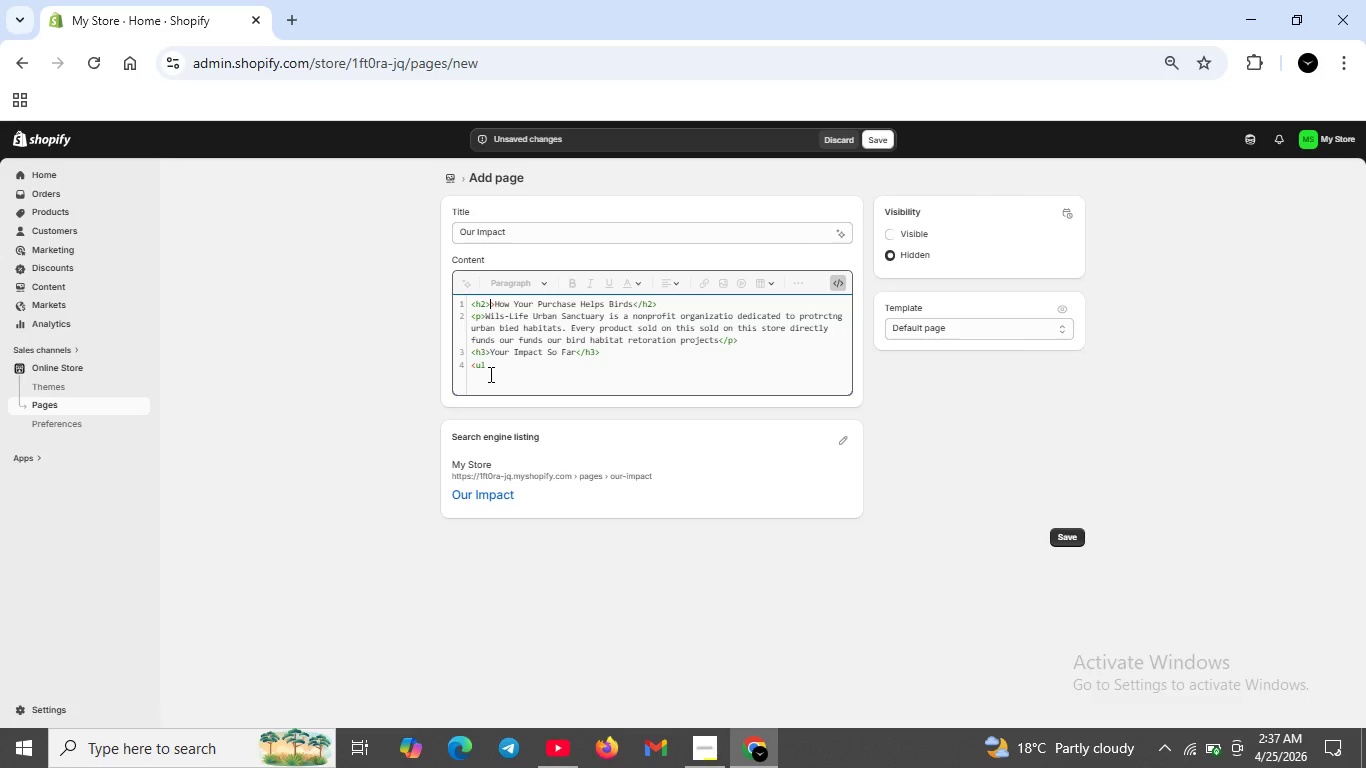 
left_click([489, 375])
 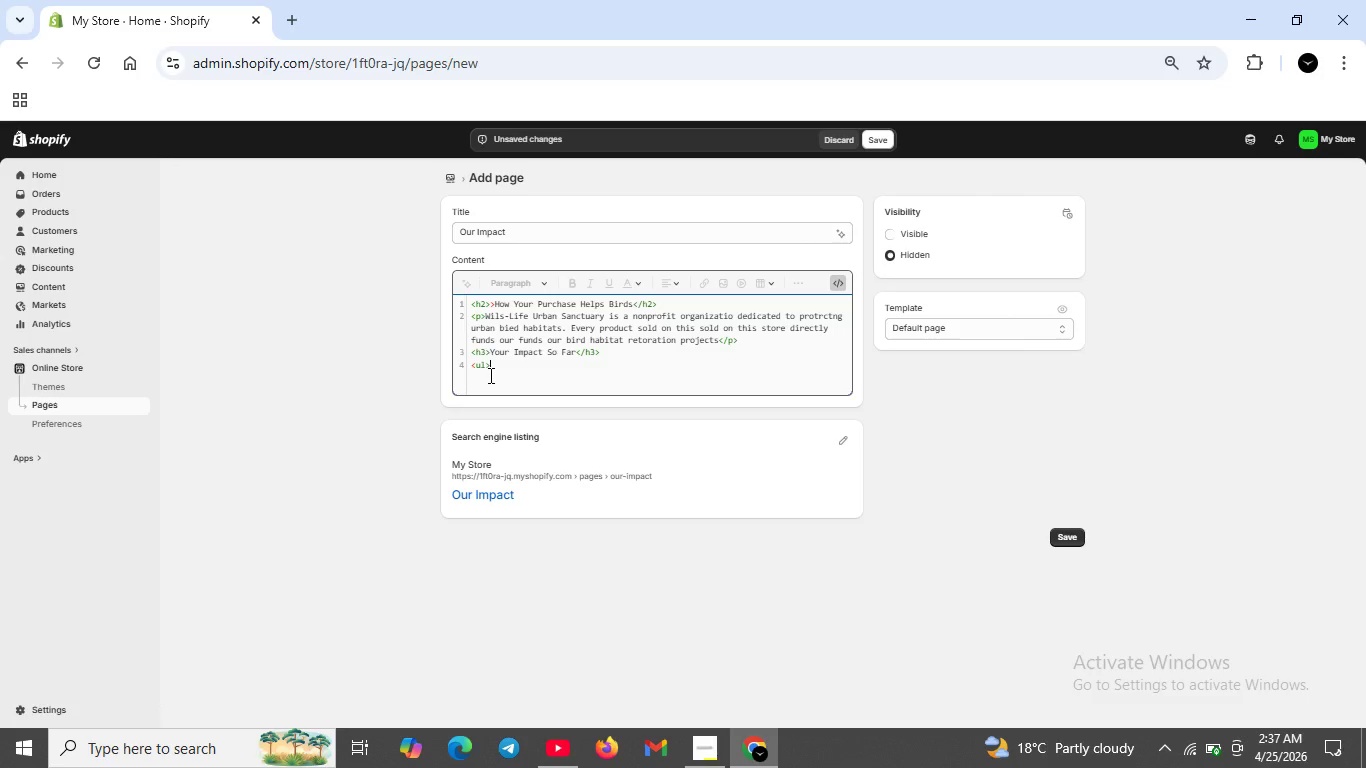 
key(Shift+Period)
 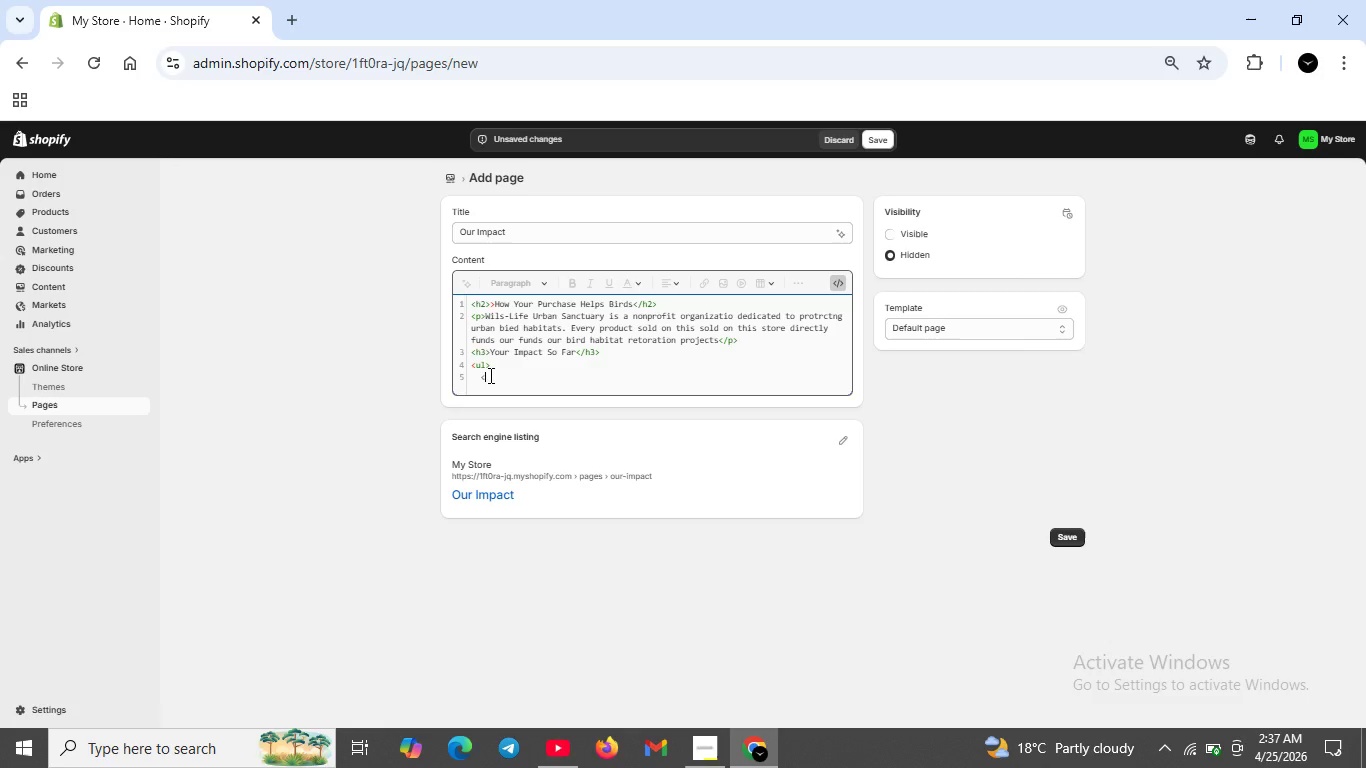 
key(Shift+ShiftRight)
 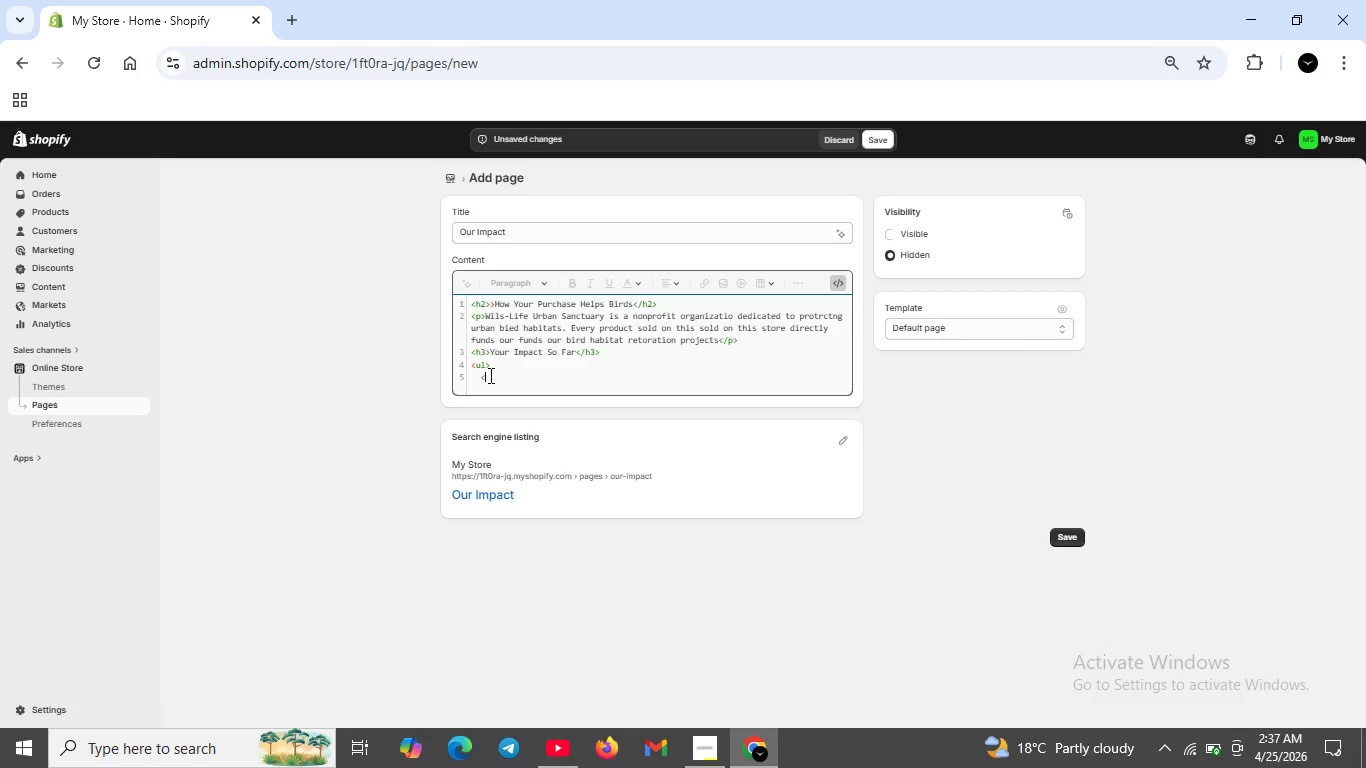 
key(Shift+Enter)
 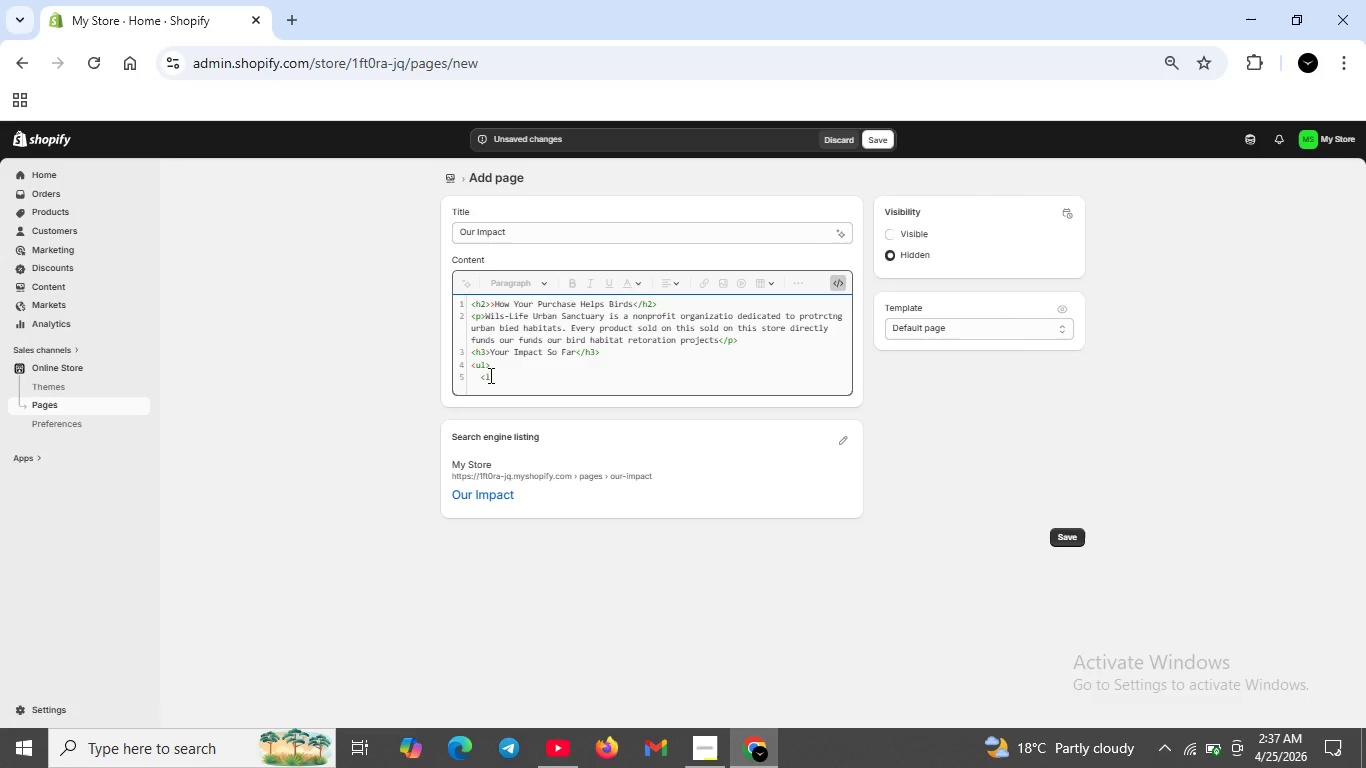 
type(<li>)
 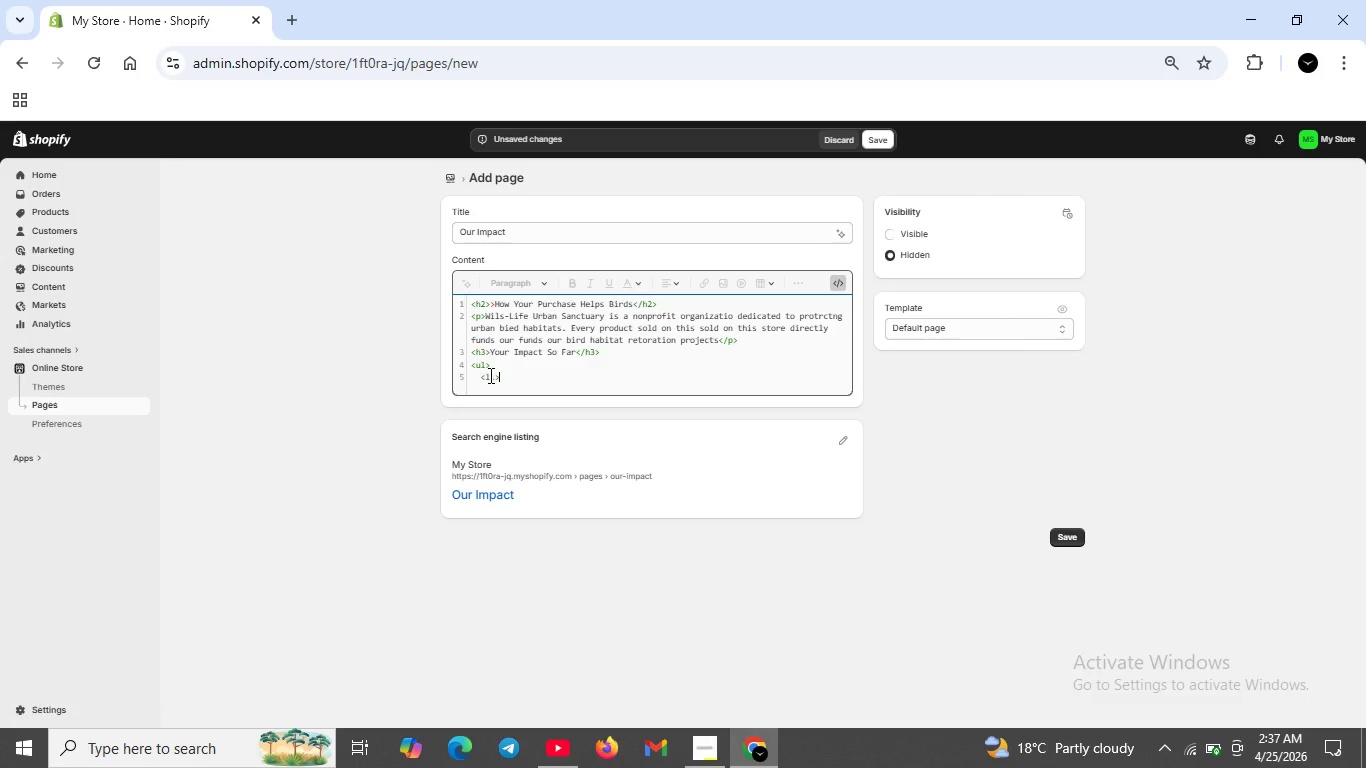 
type(5,000+native trees plnted)
 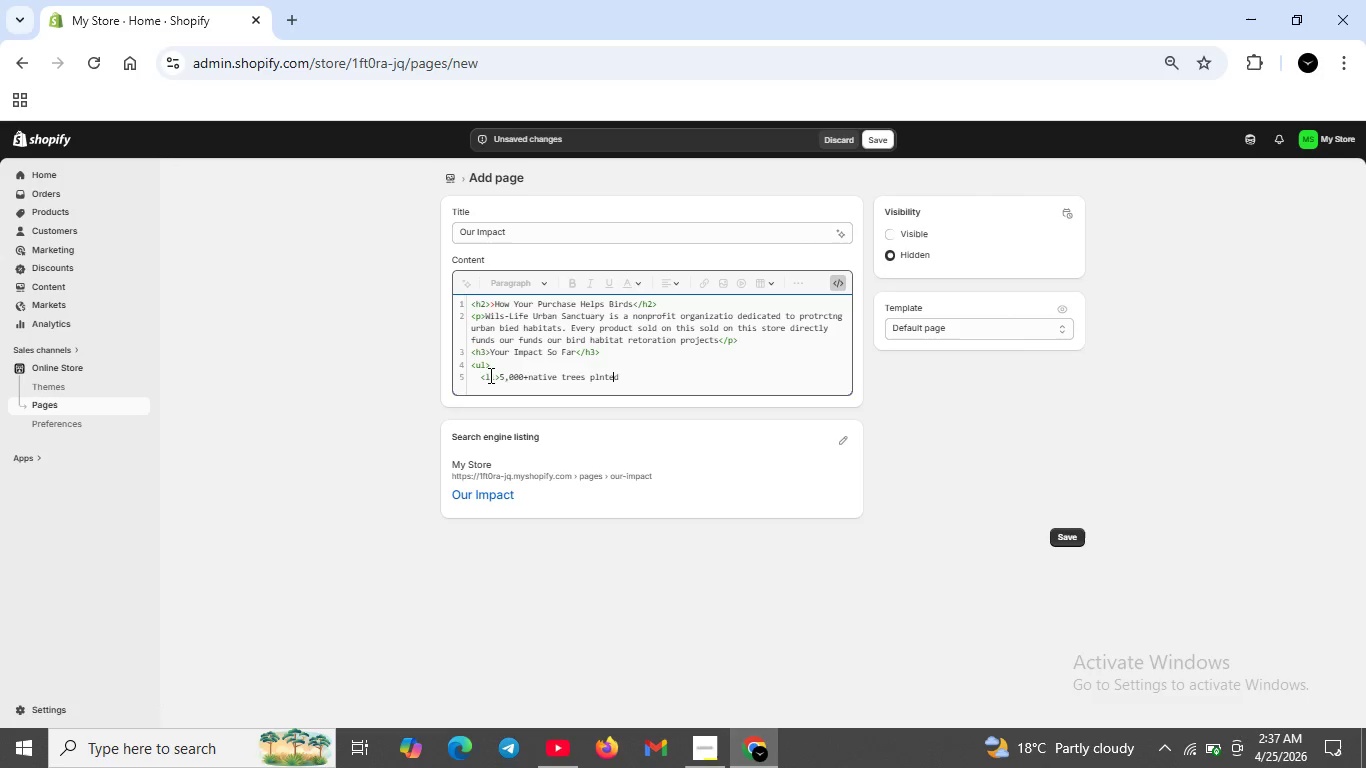 
key(ArrowLeft)
 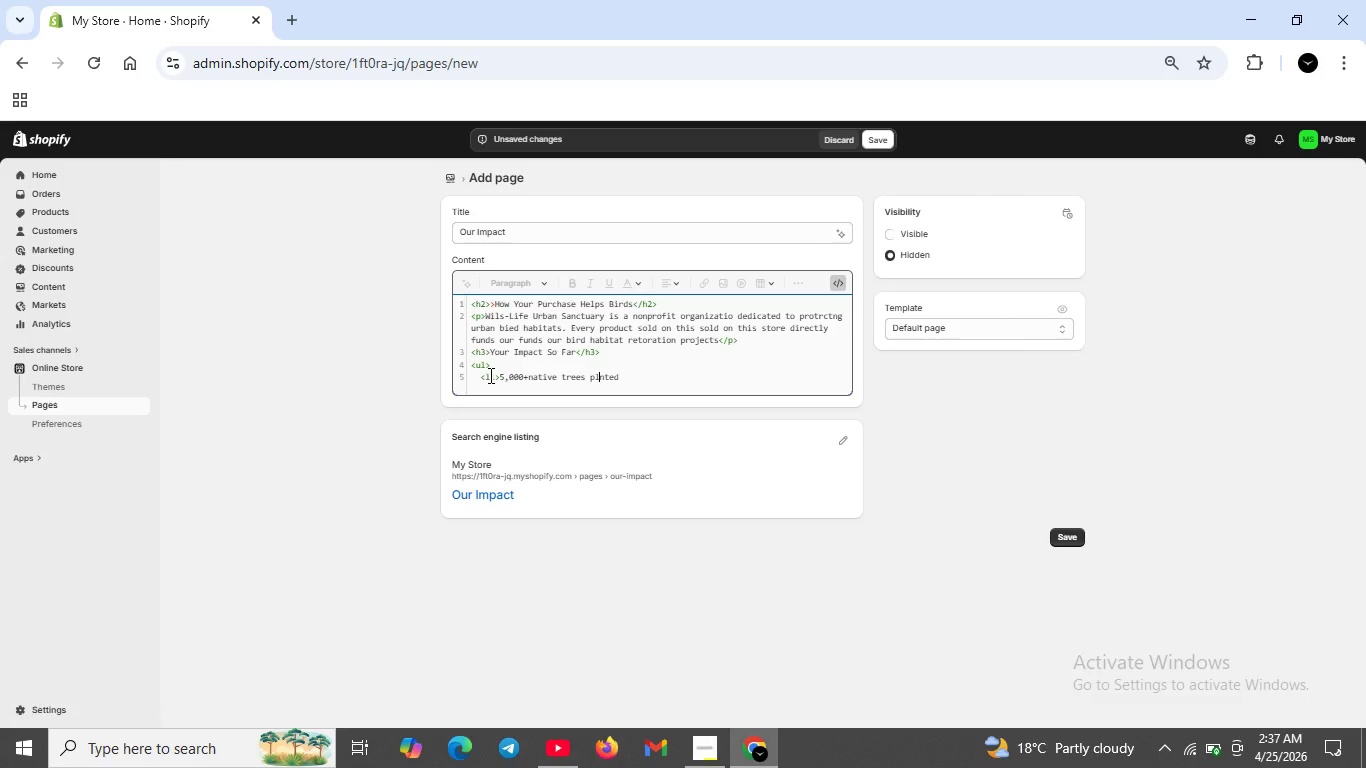 
key(ArrowLeft)
 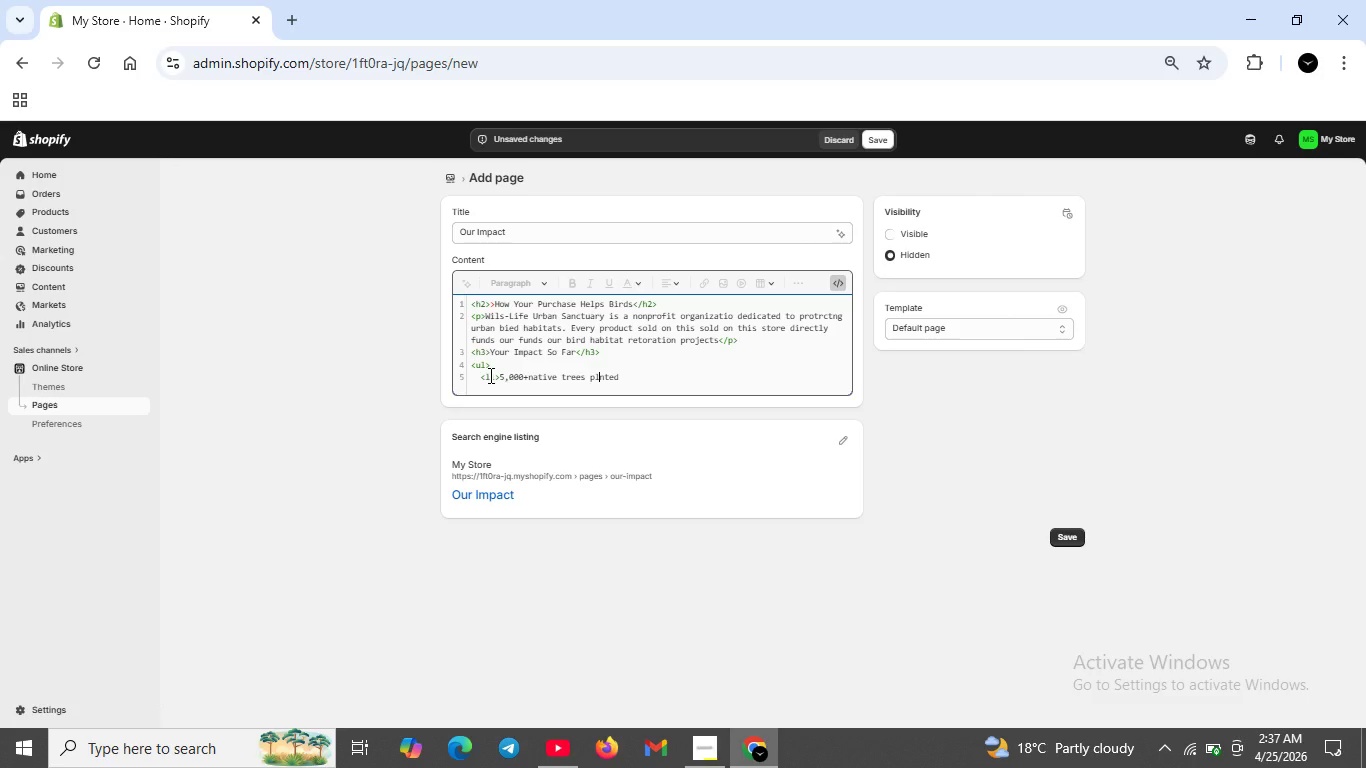 
key(ArrowLeft)
 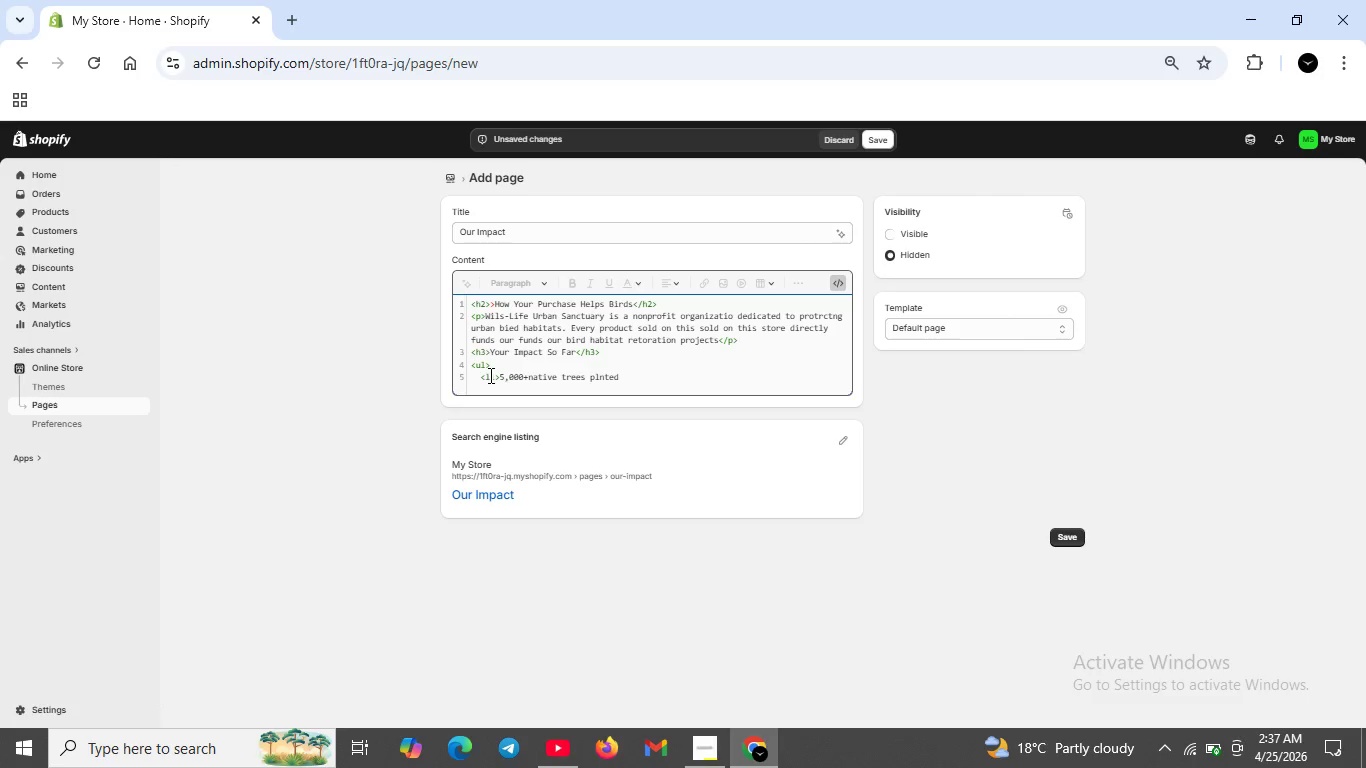 
key(ArrowLeft)
 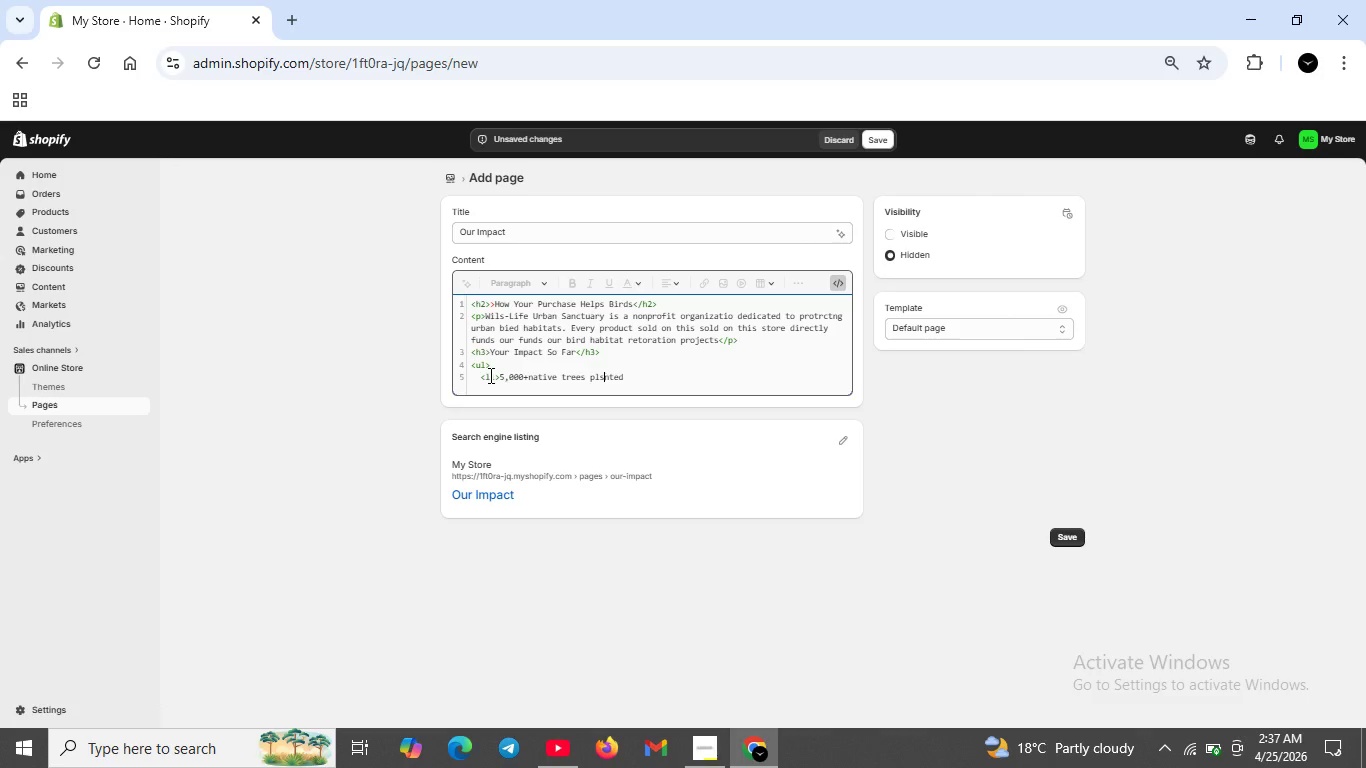 
key(S)
 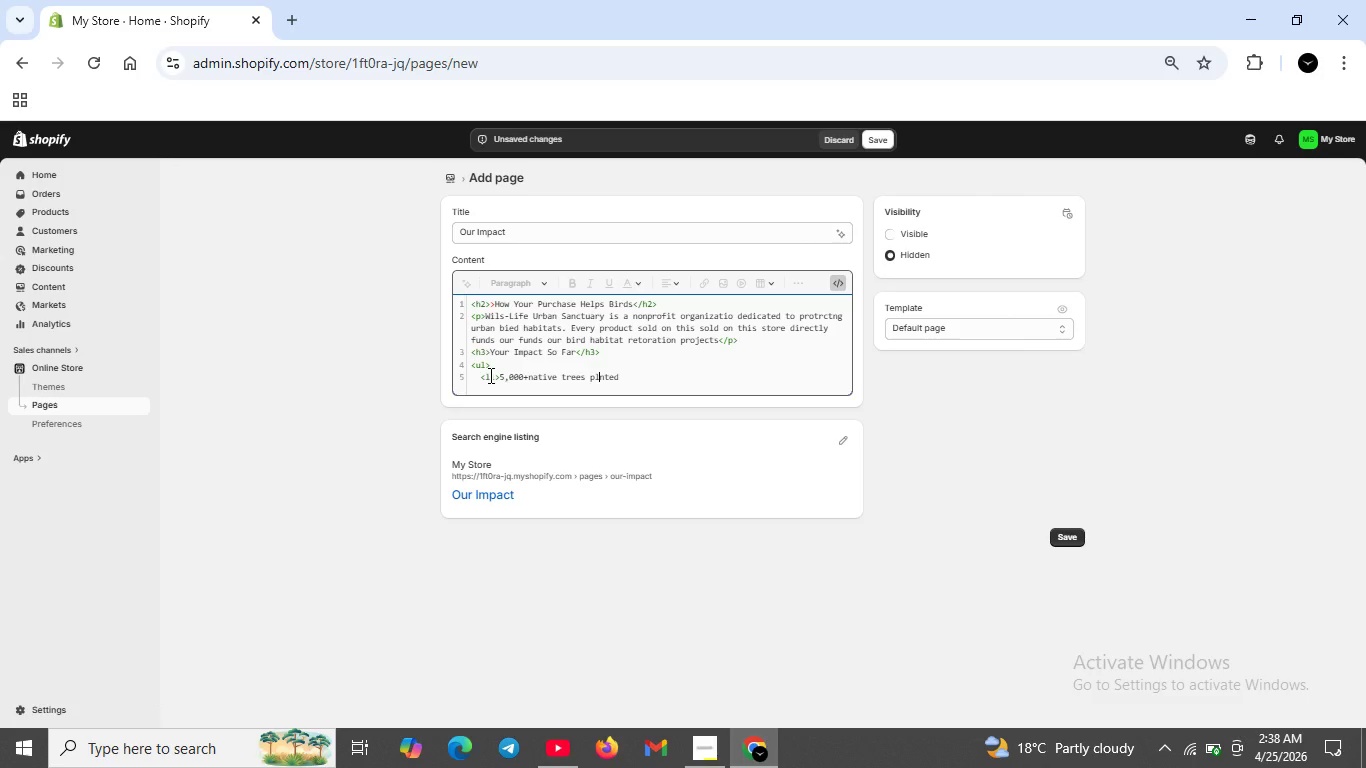 
key(Backspace)
 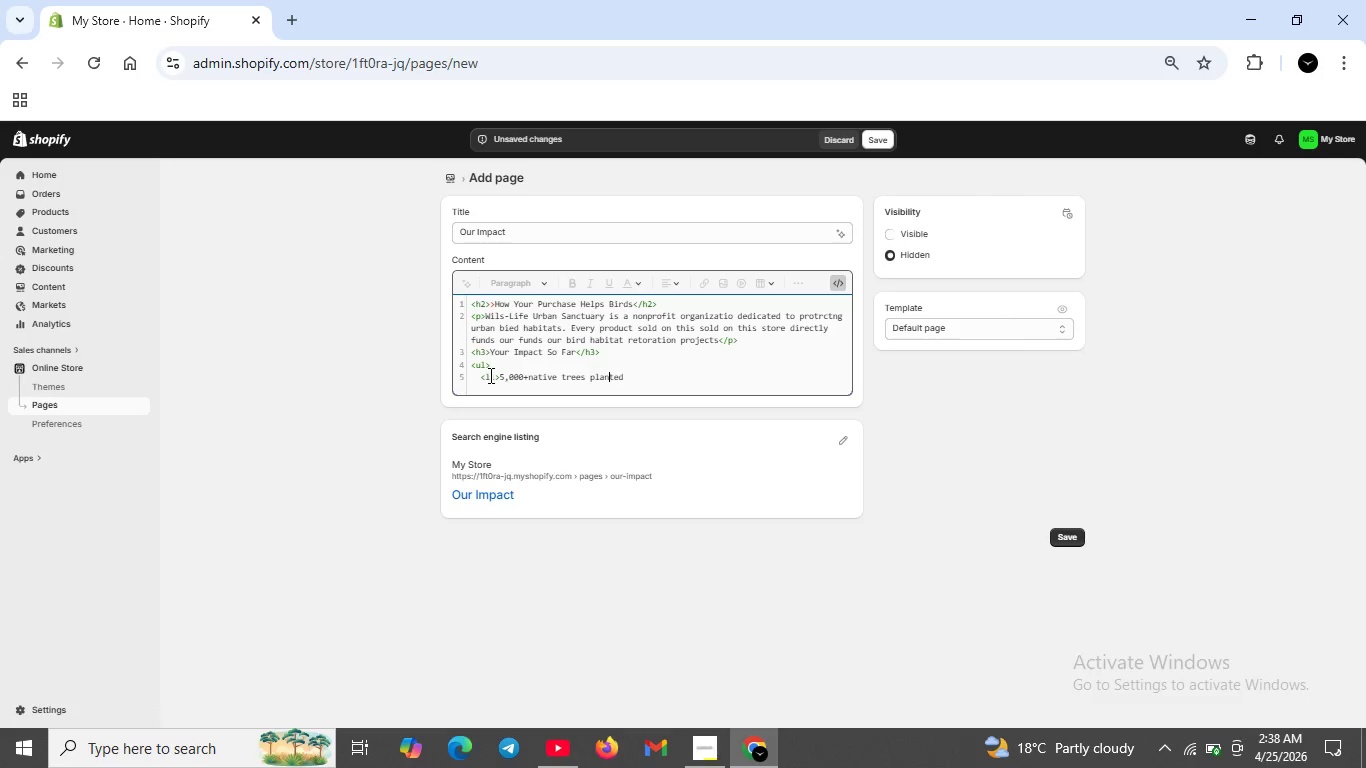 
key(A)
 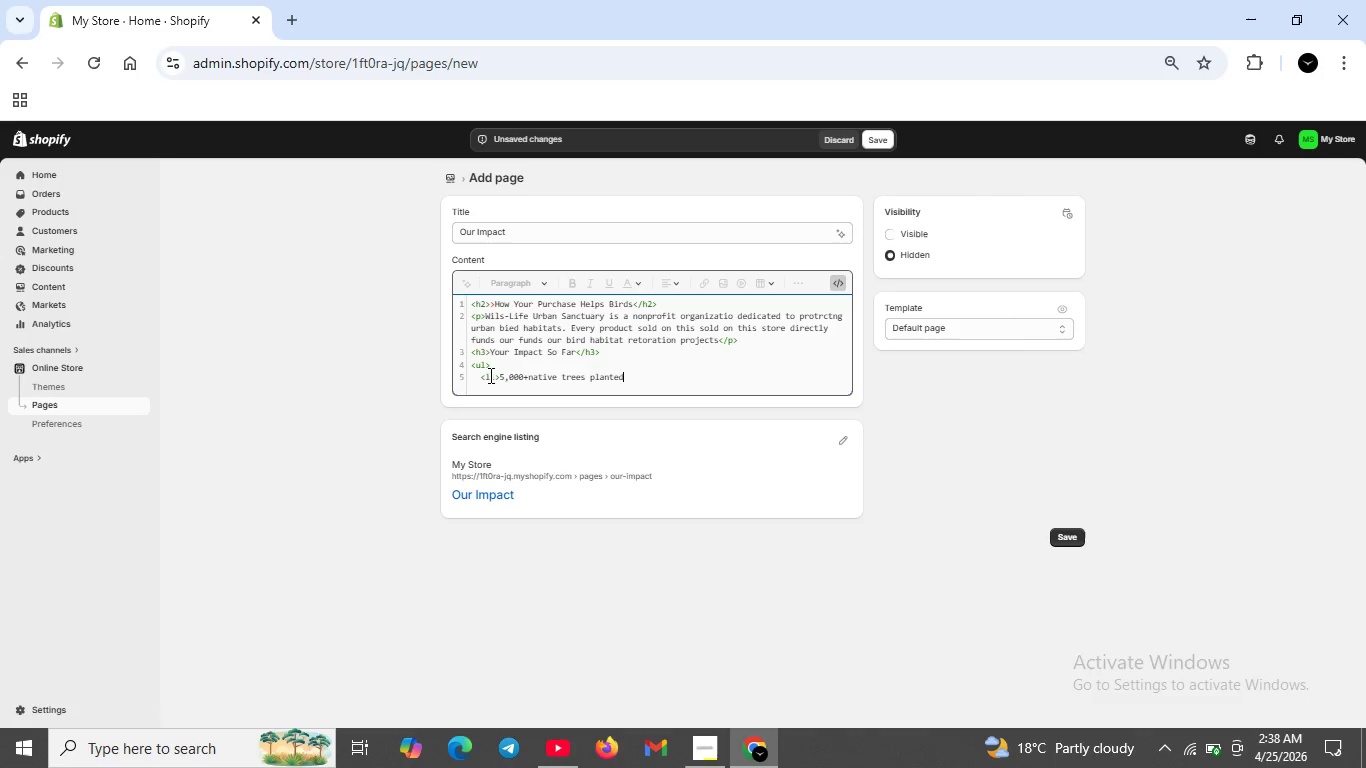 
key(ArrowRight)
 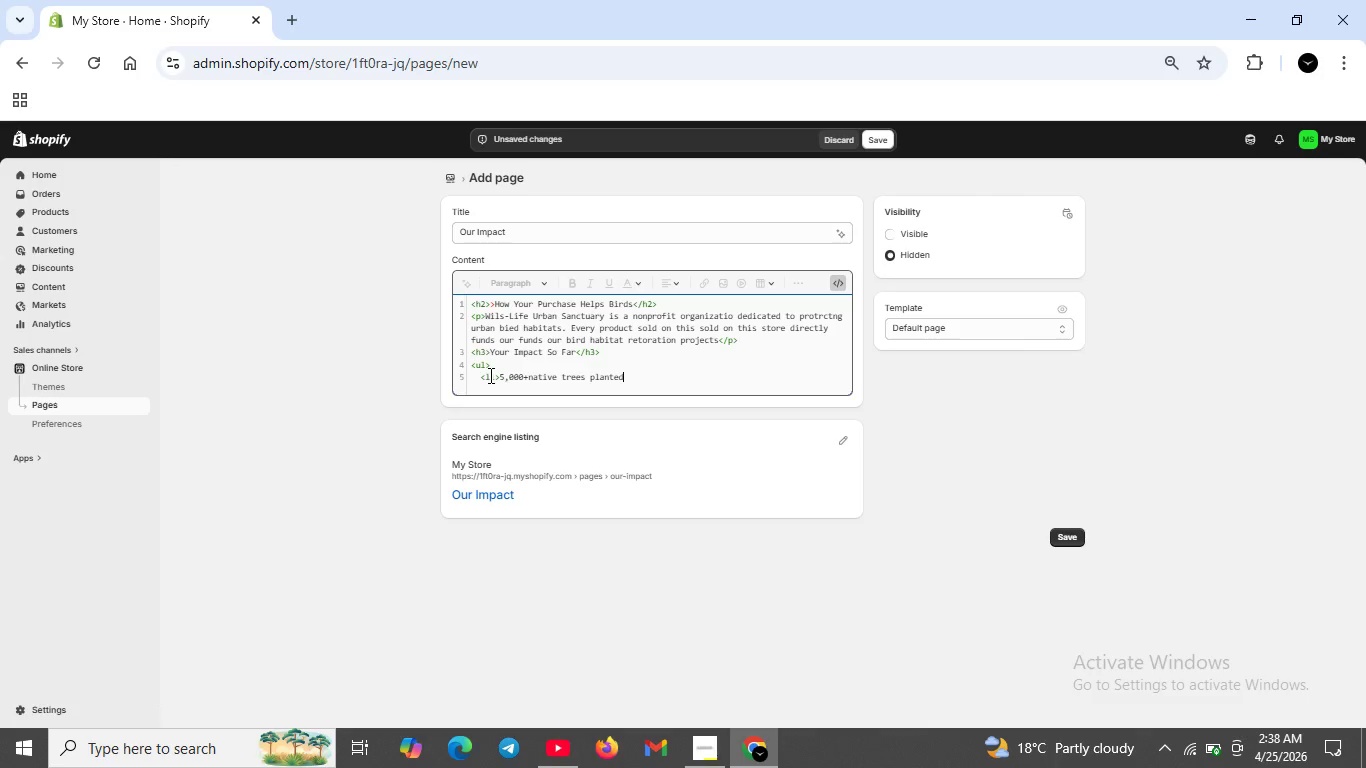 
key(ArrowRight)
 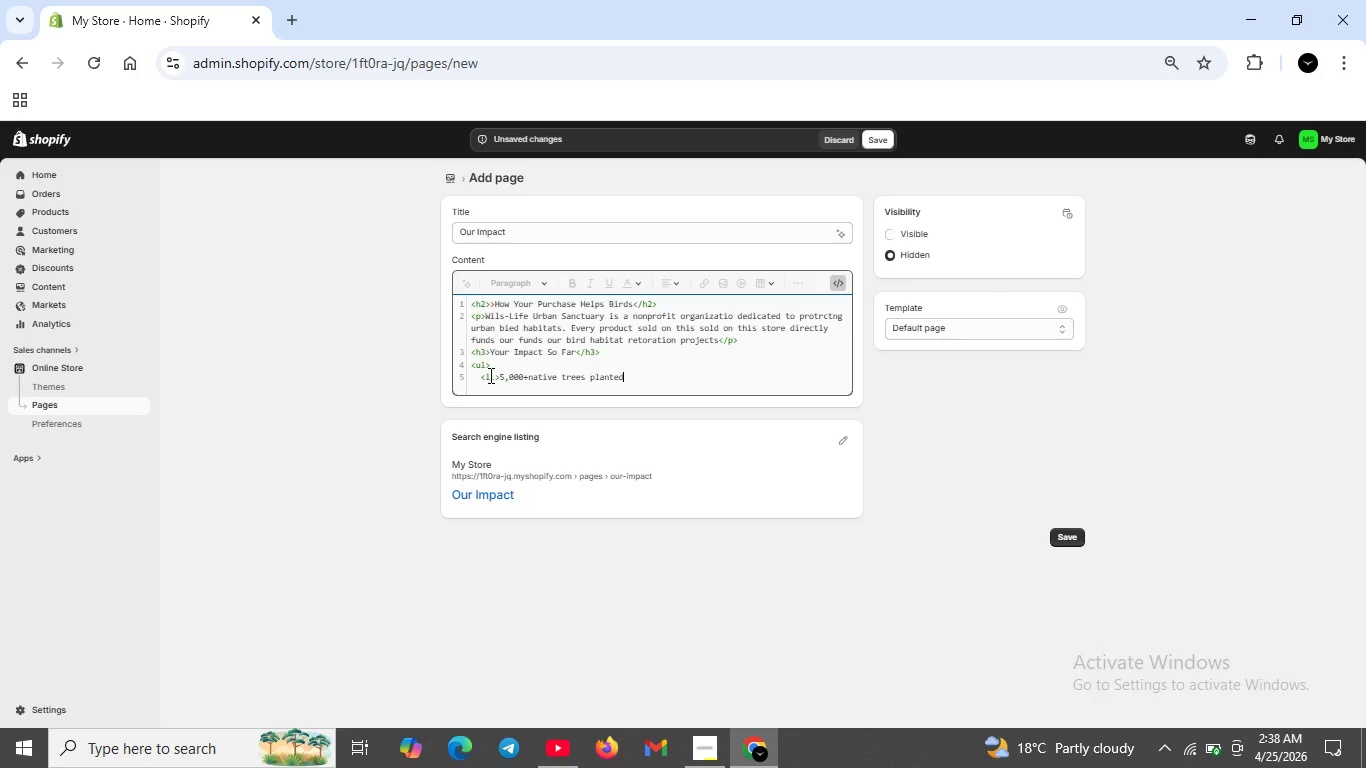 
key(ArrowRight)
 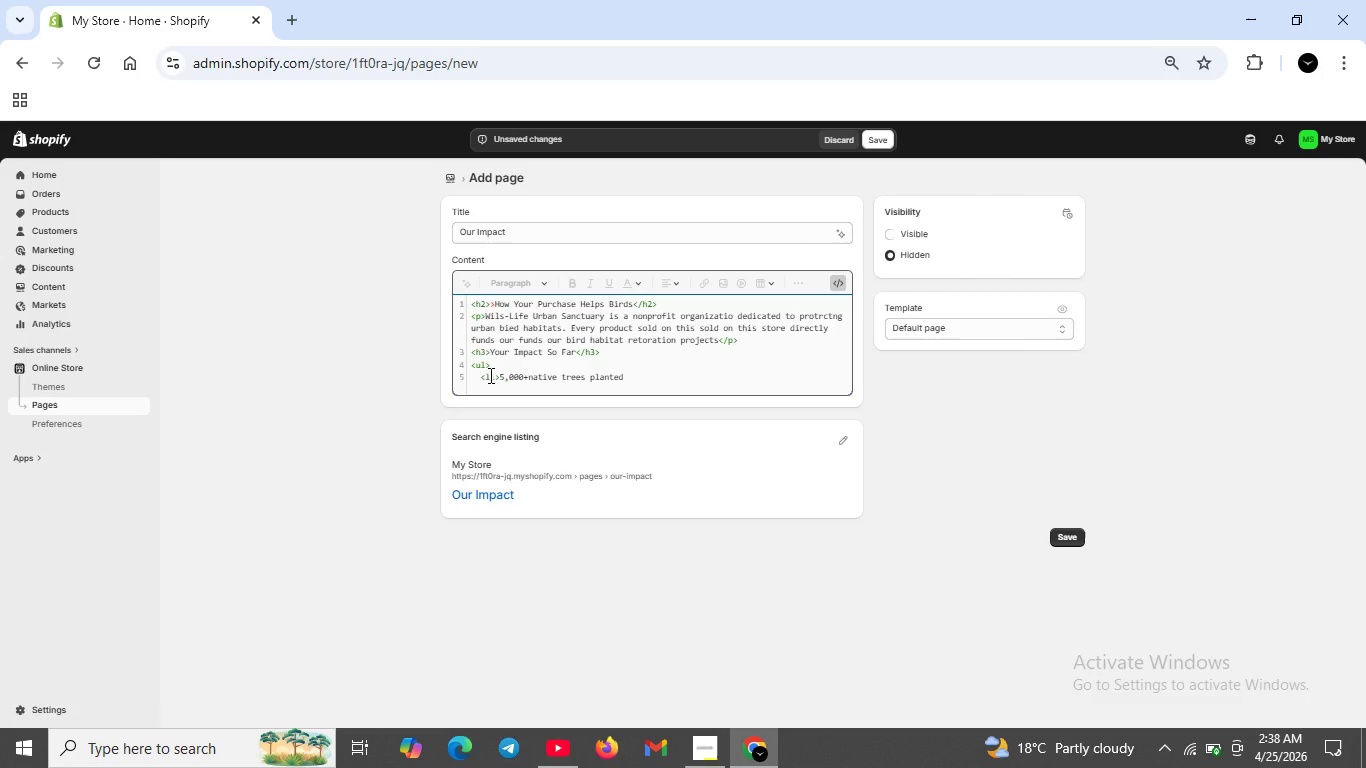 
key(ArrowRight)
 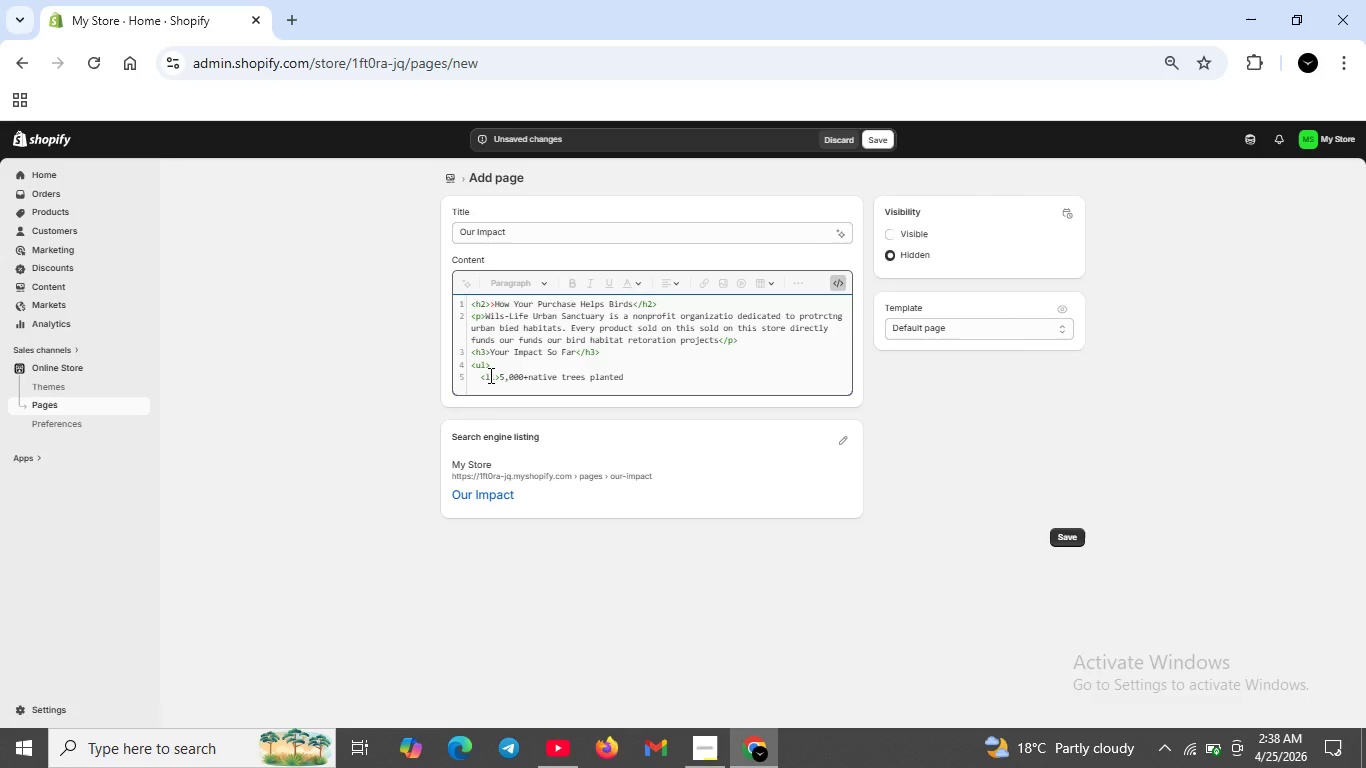 
key(ArrowRight)
 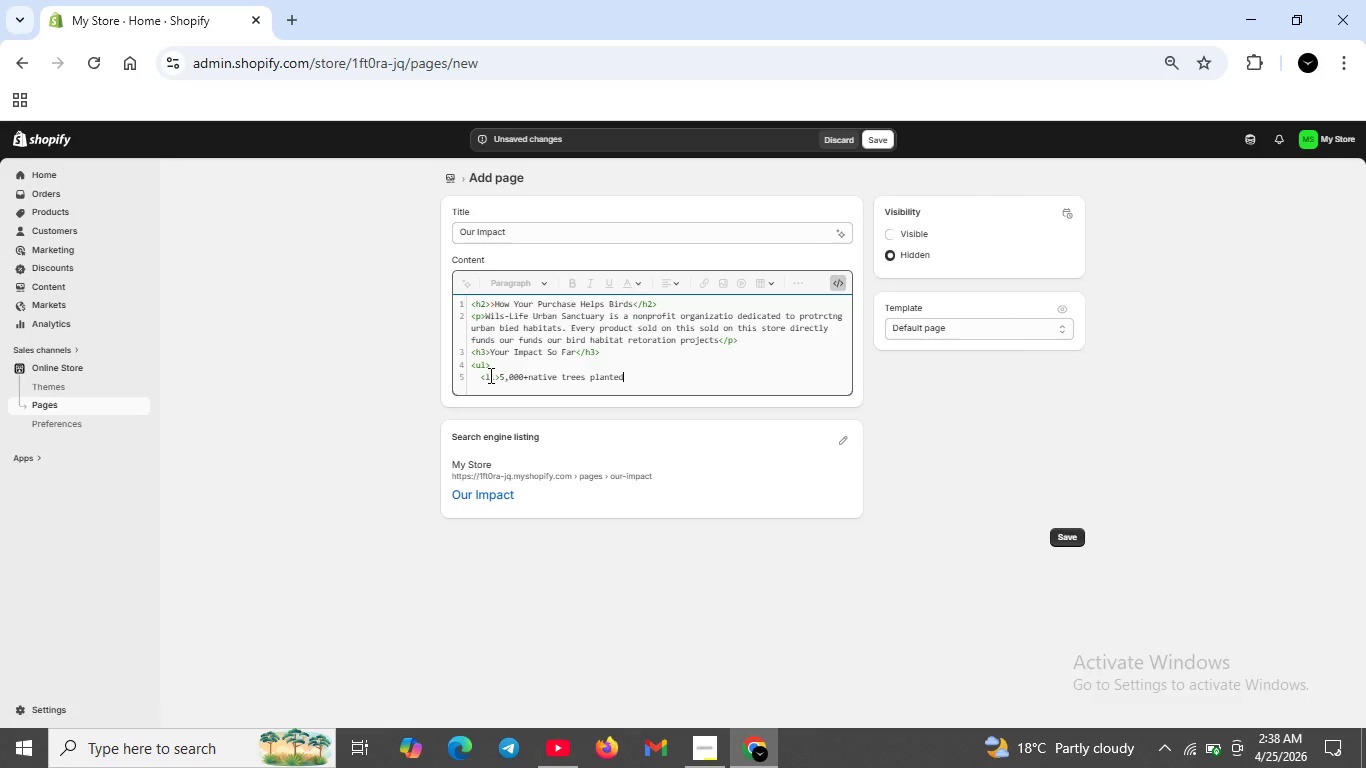 
type(</li>)
 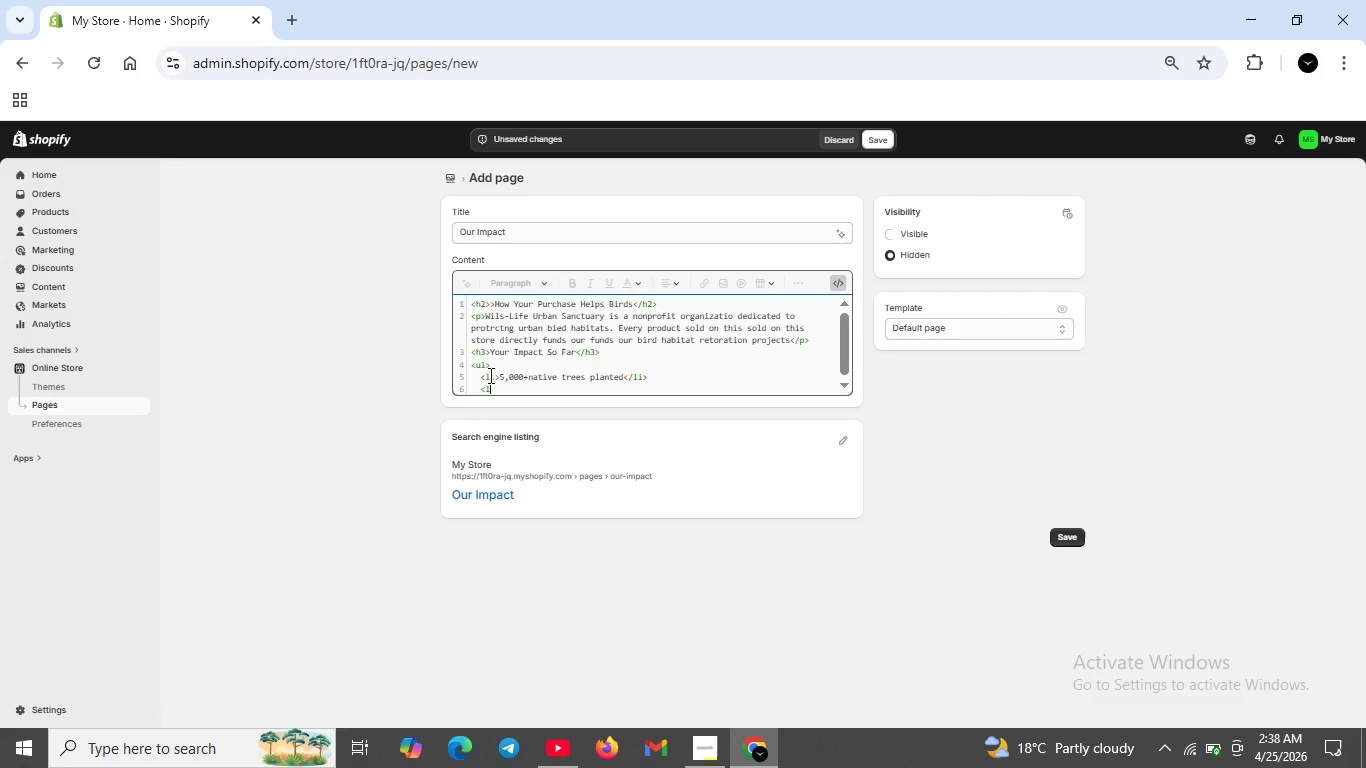 
key(Shift+Enter)
 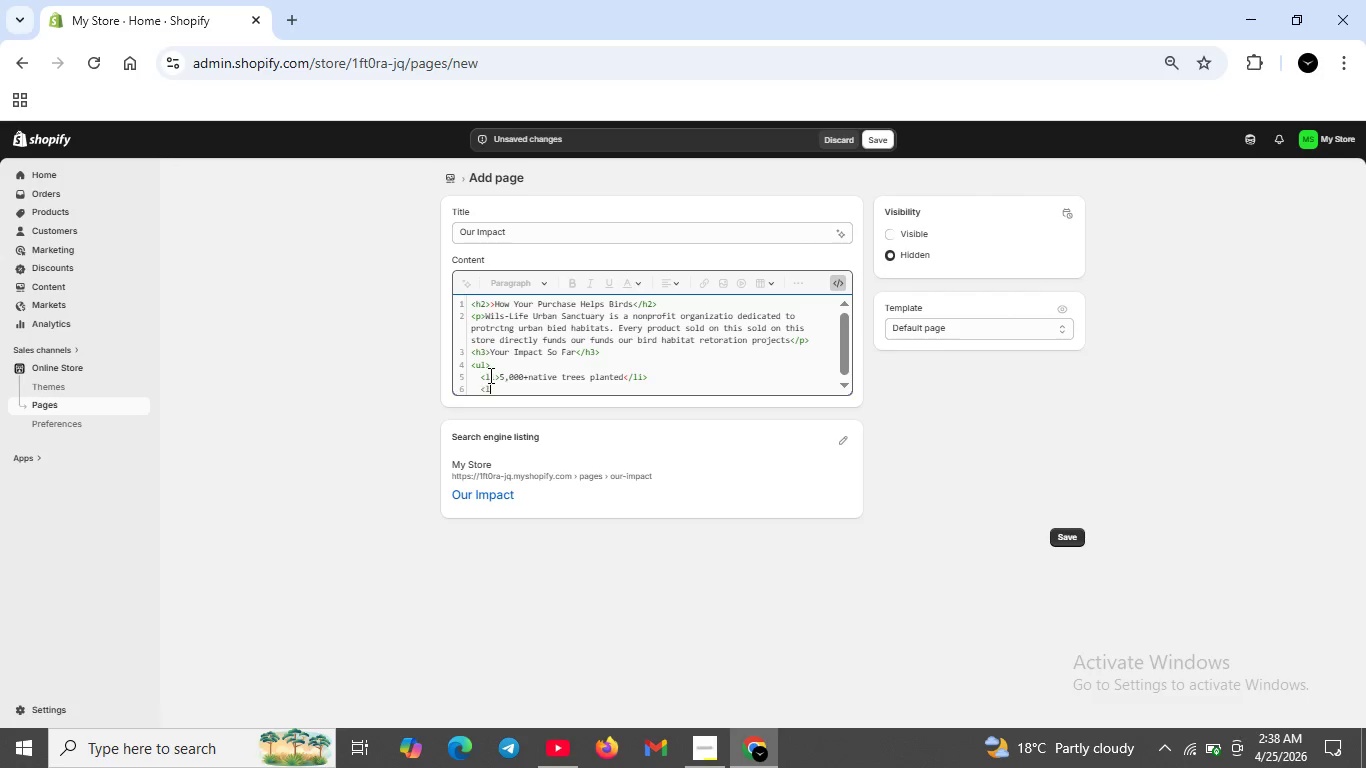 
type(<li>12 urban bird sancturies estb)
key(Backspace)
type(ablished </li>)
 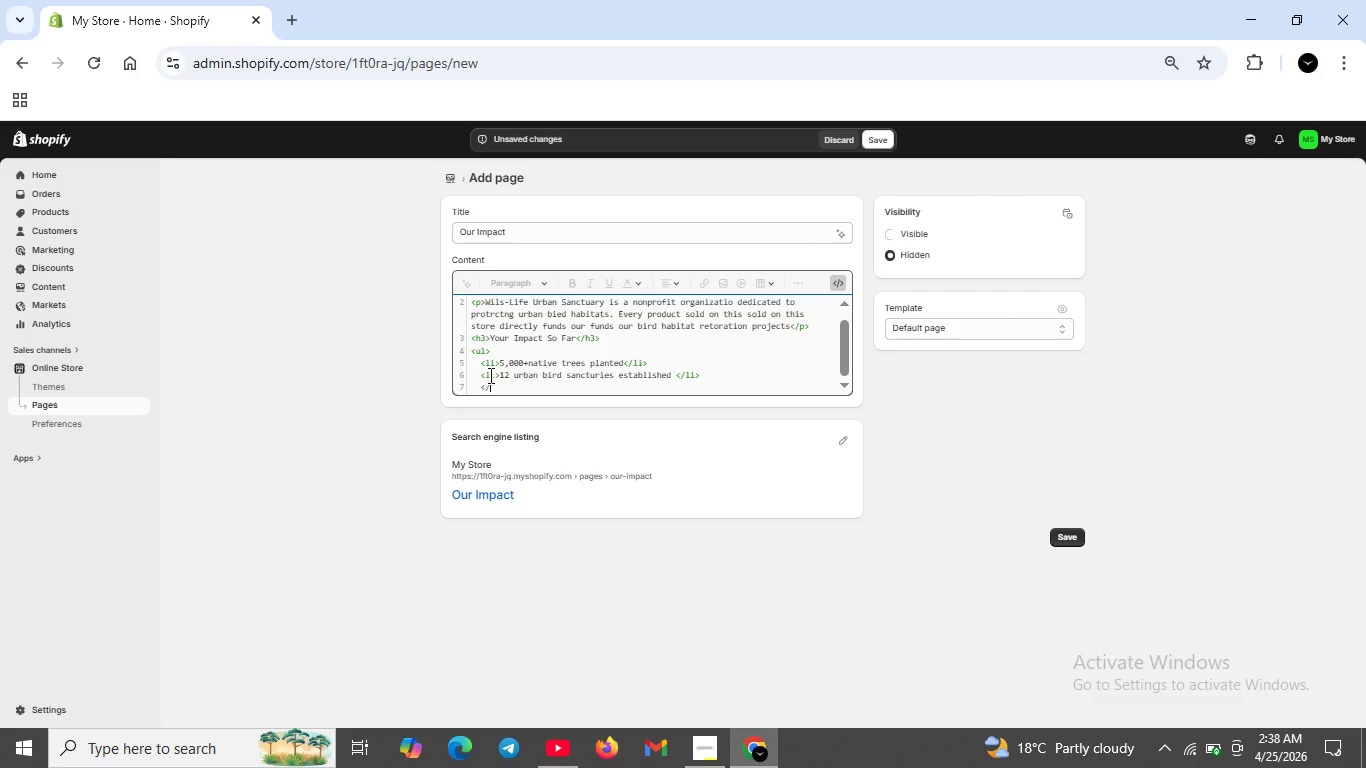 
key(Shift+Enter)
 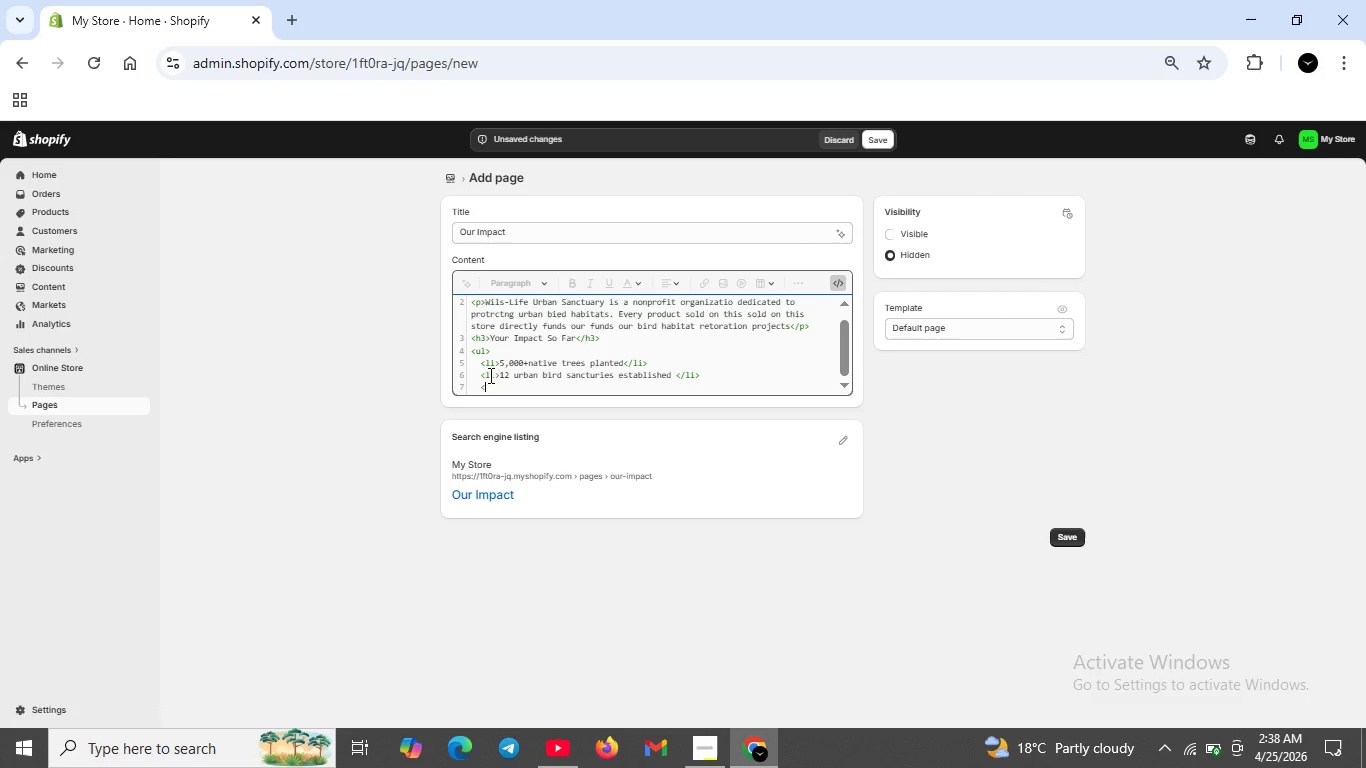 
type(</li )
key(Backspace)
type(>3)
 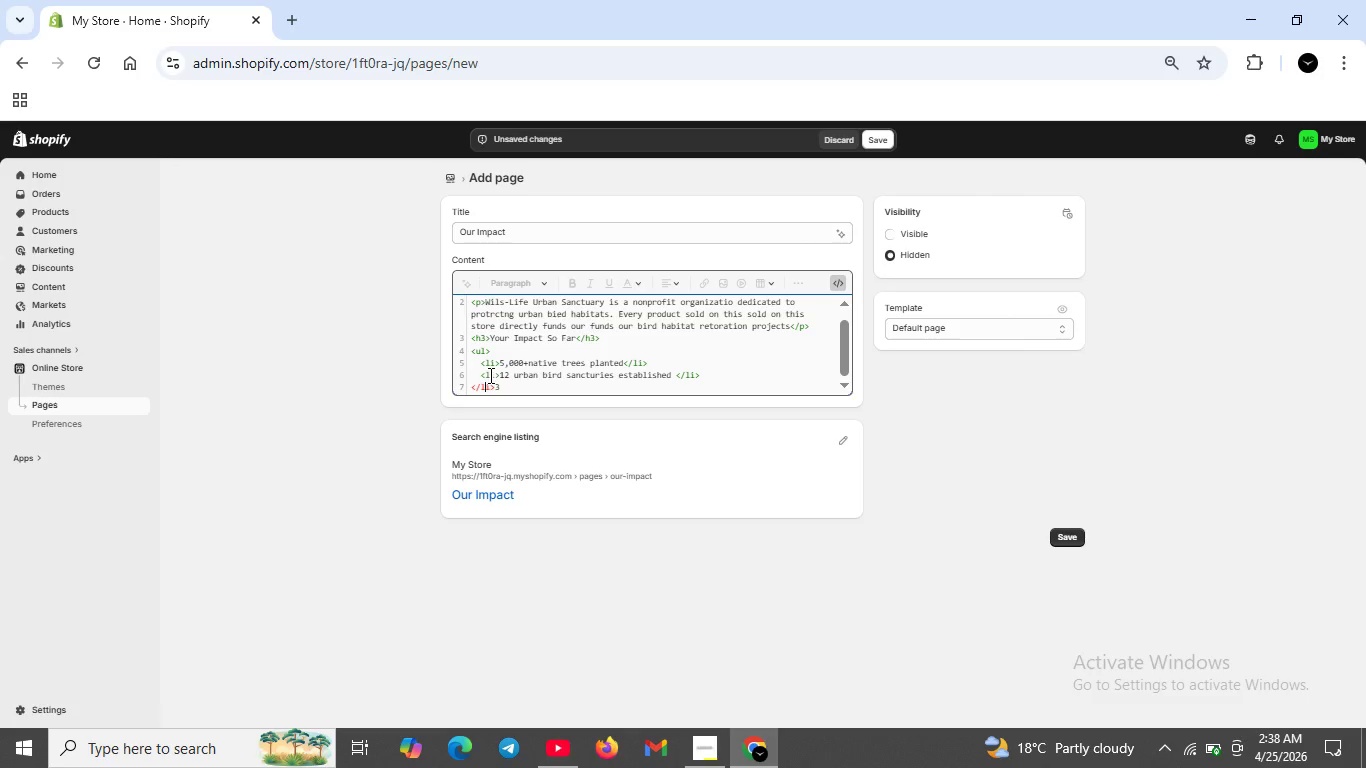 
key(ArrowLeft)
 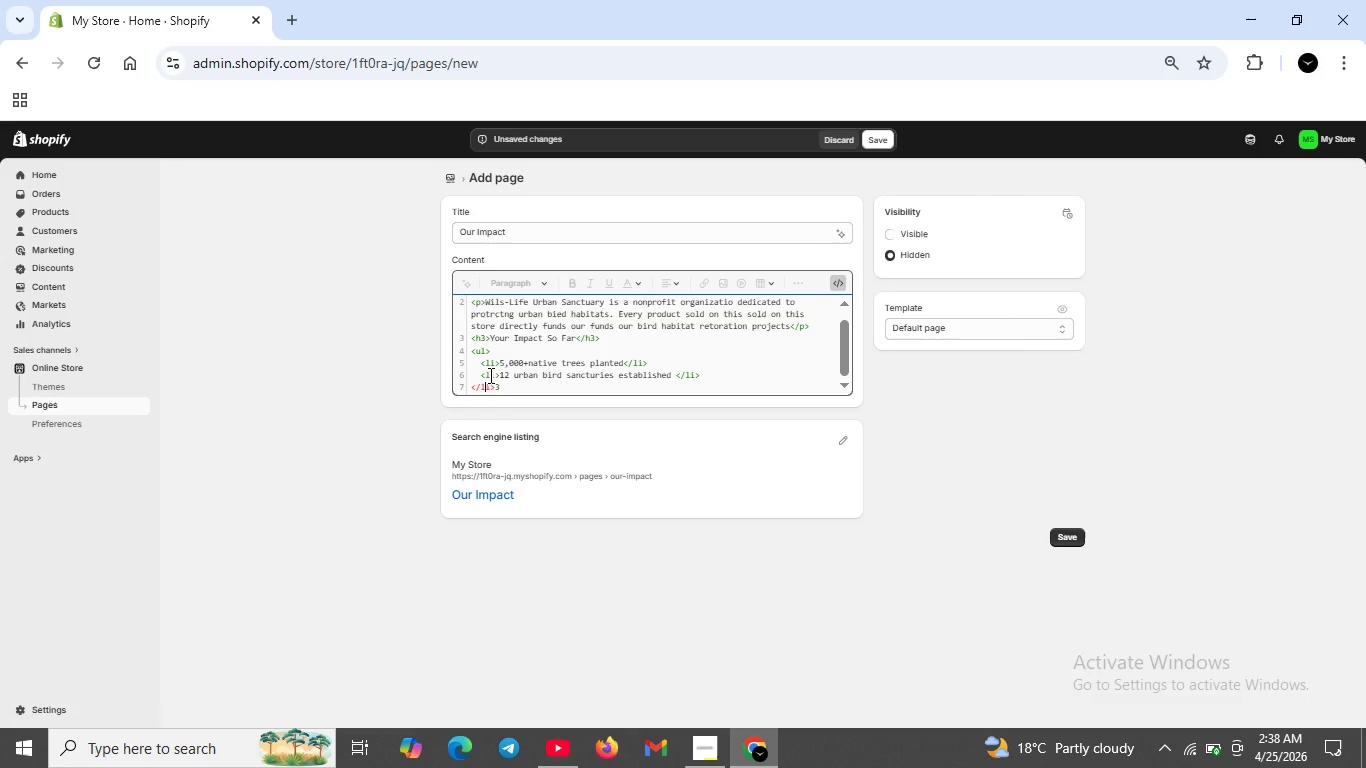 
key(ArrowLeft)
 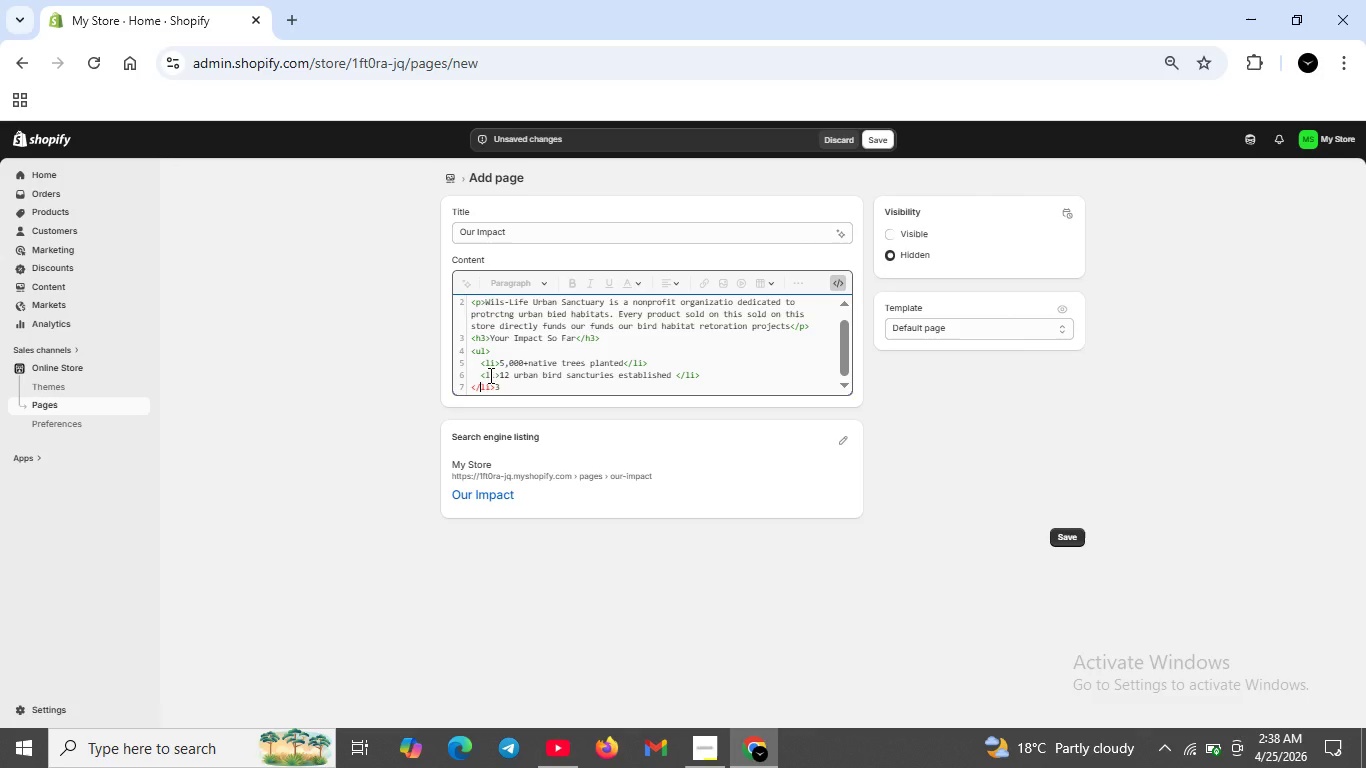 
key(ArrowLeft)
 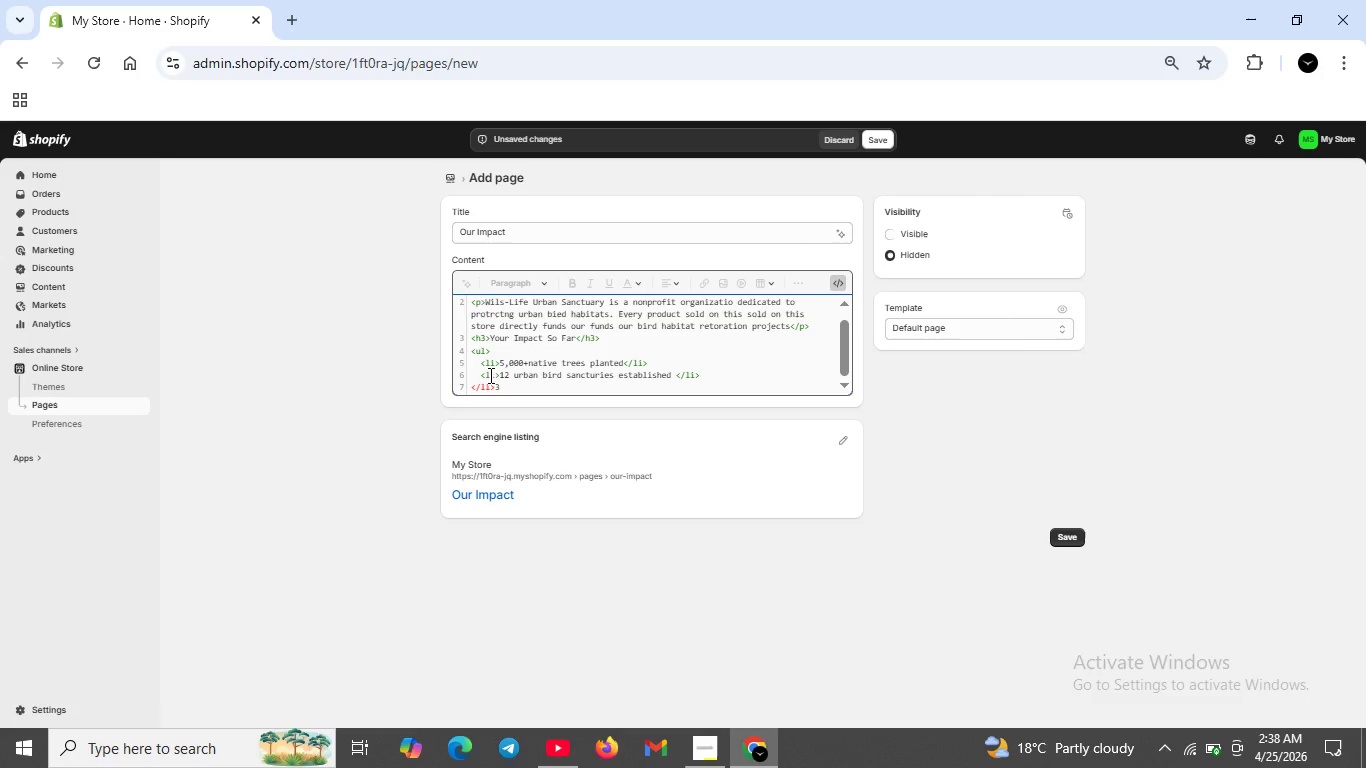 
key(ArrowLeft)
 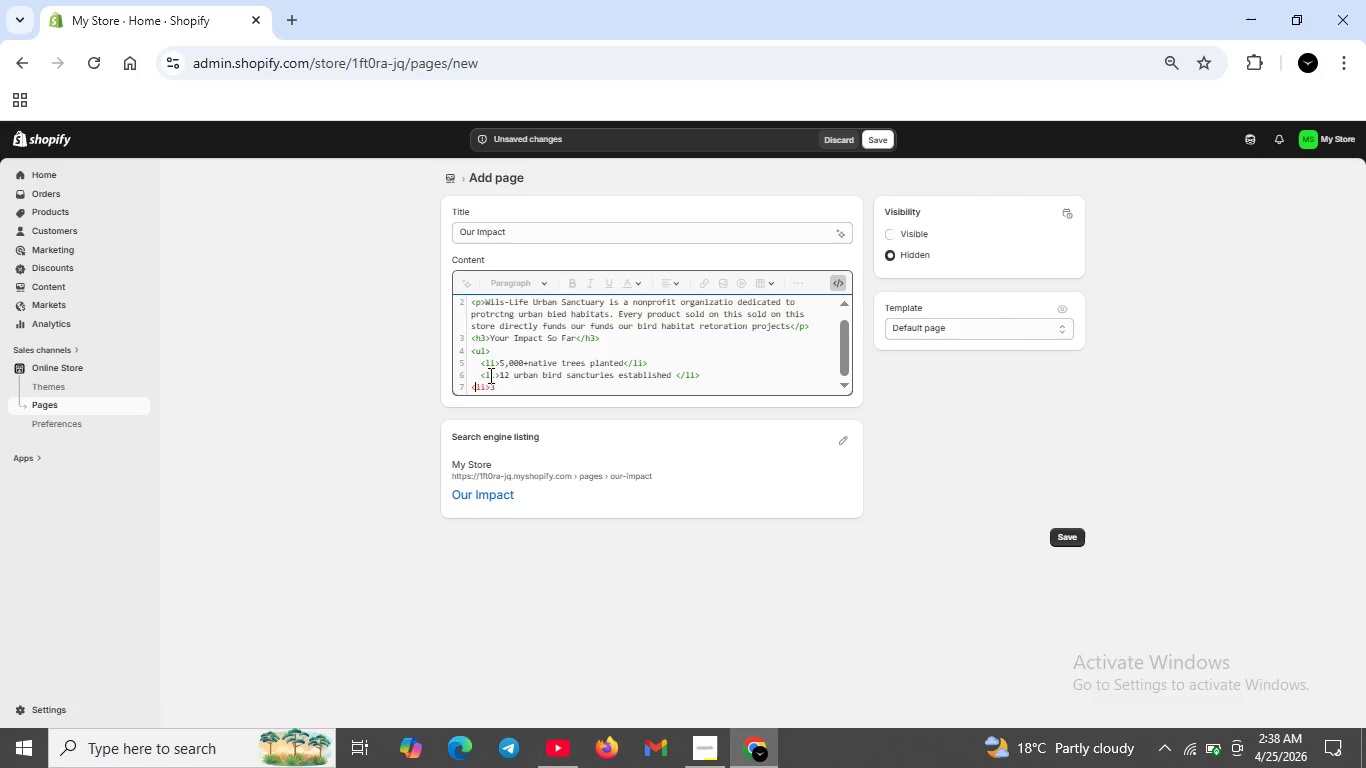 
key(Backspace)
 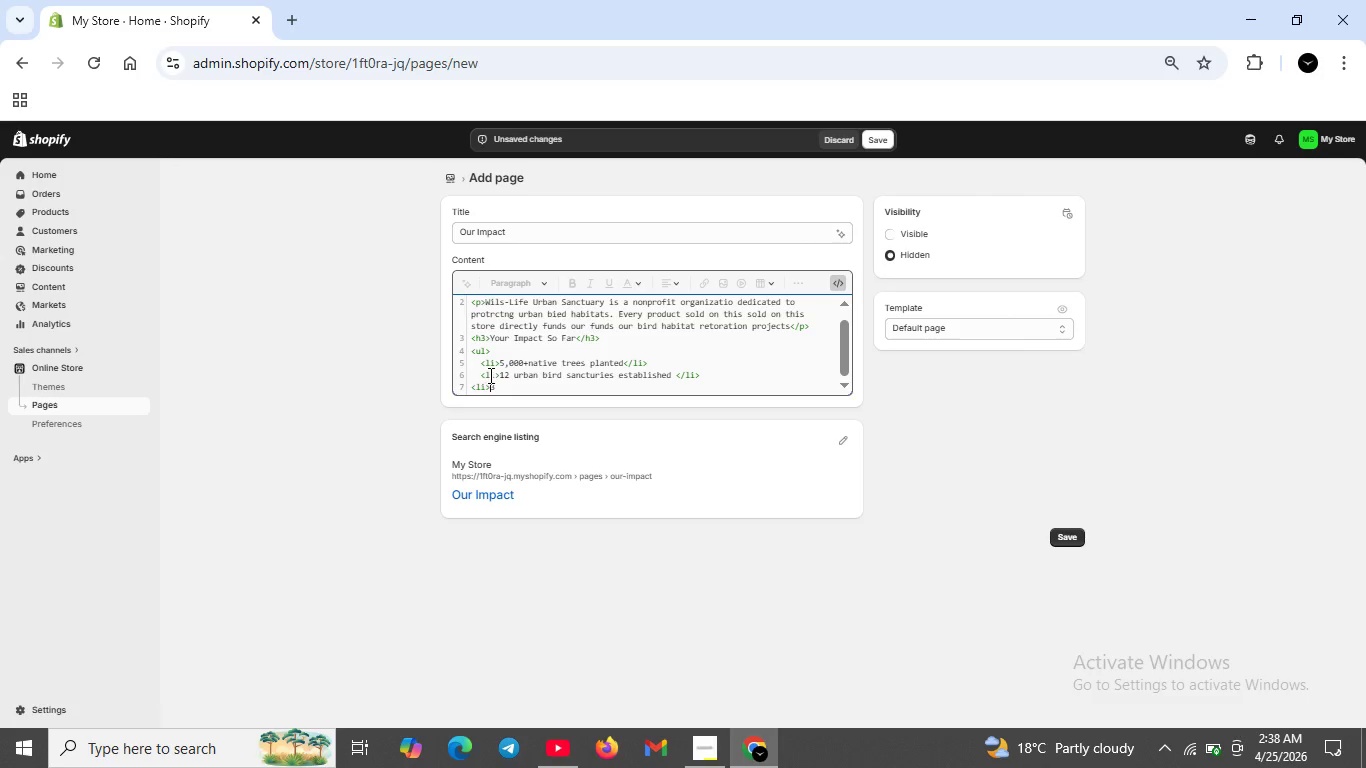 
key(ArrowRight)
 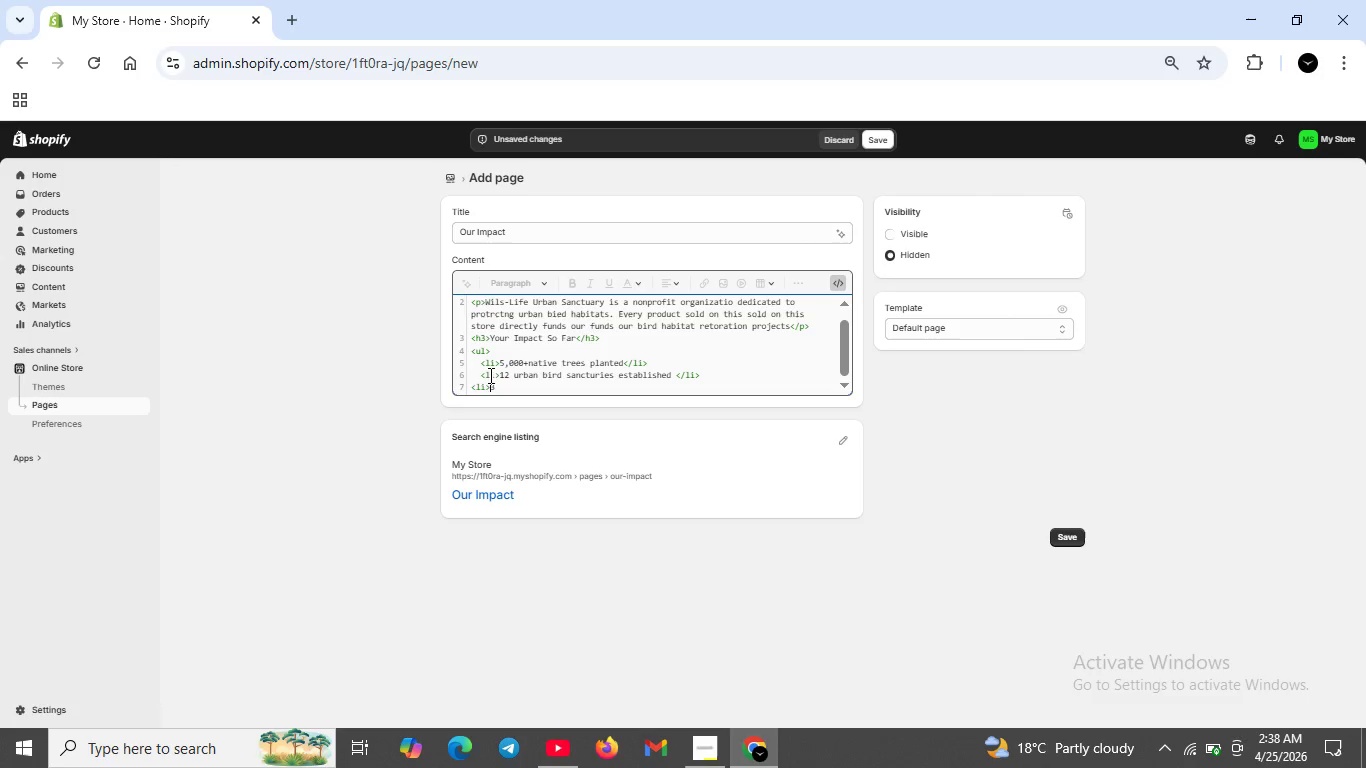 
key(ArrowRight)
 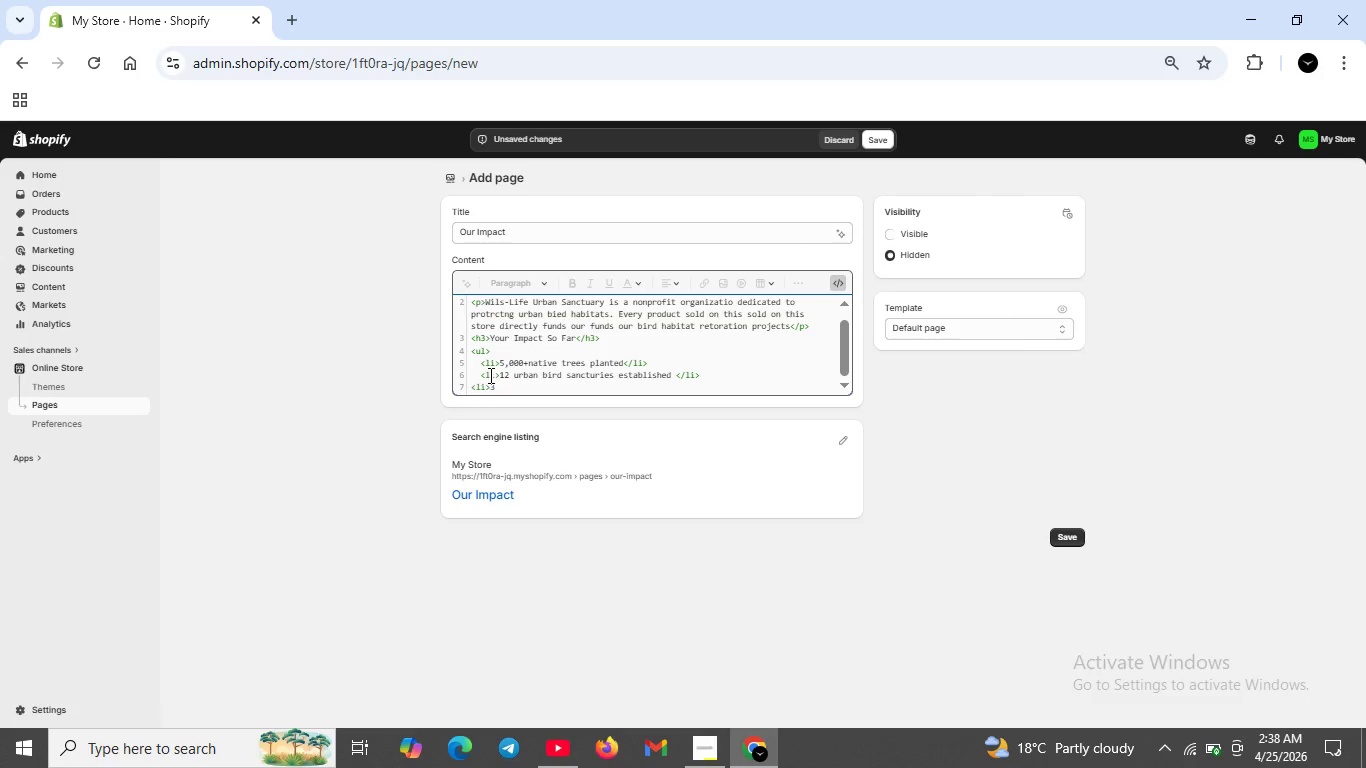 
key(ArrowRight)
 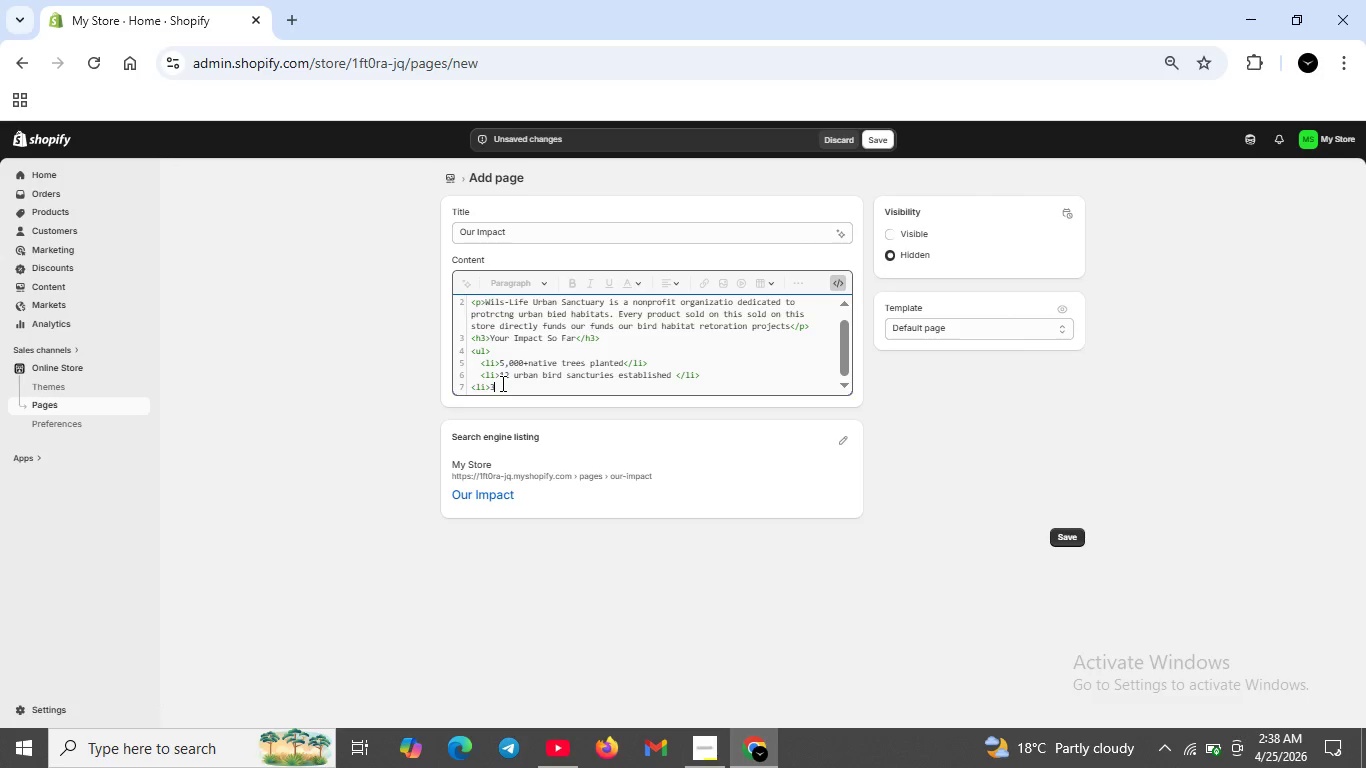 
key(ArrowRight)
 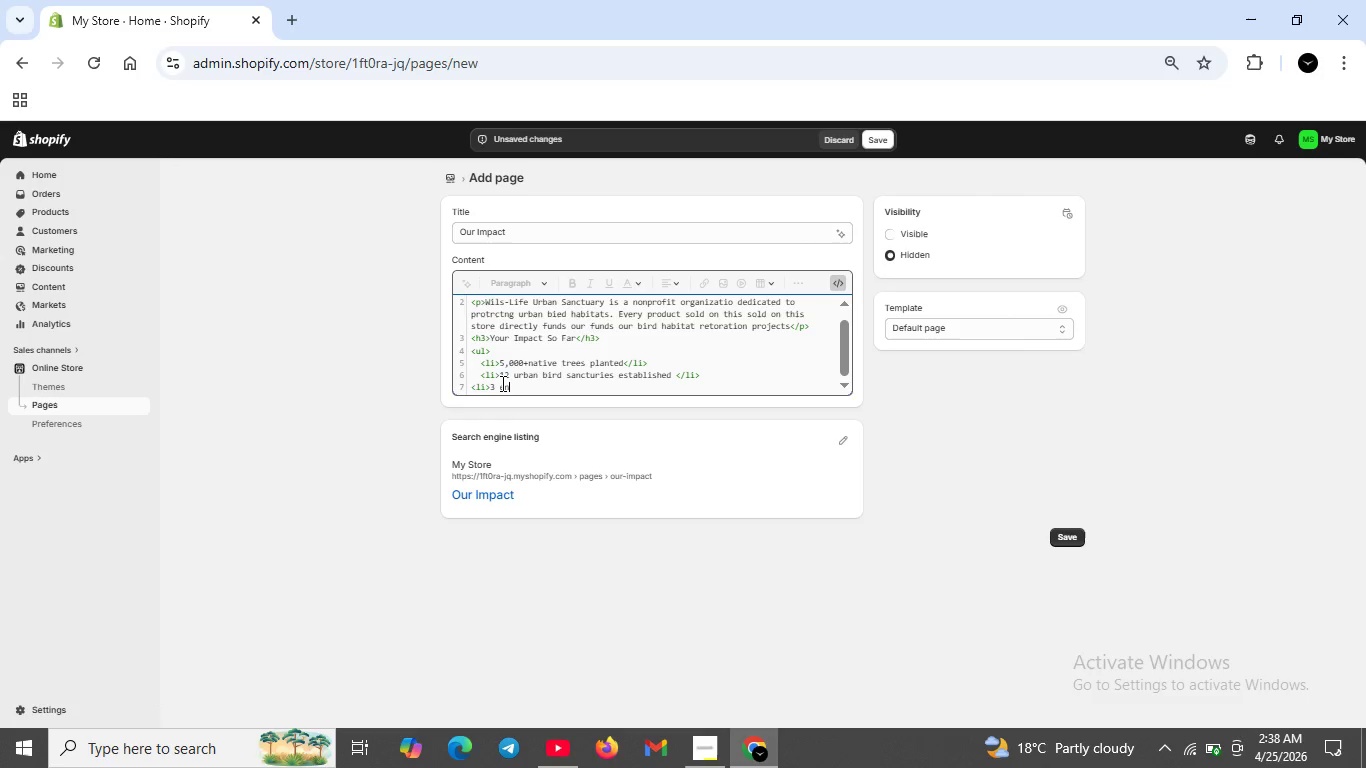 
type( endagered species nesting sites protected </li>)
 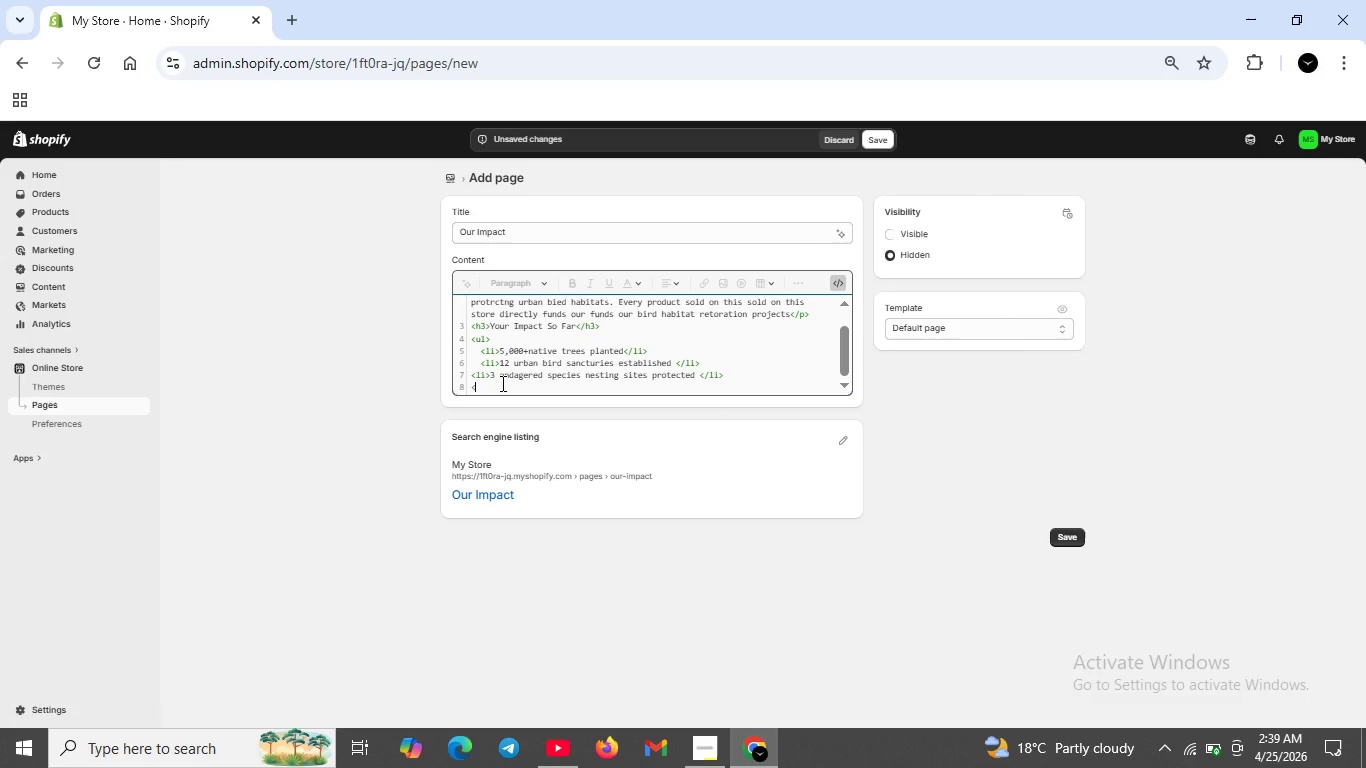 
 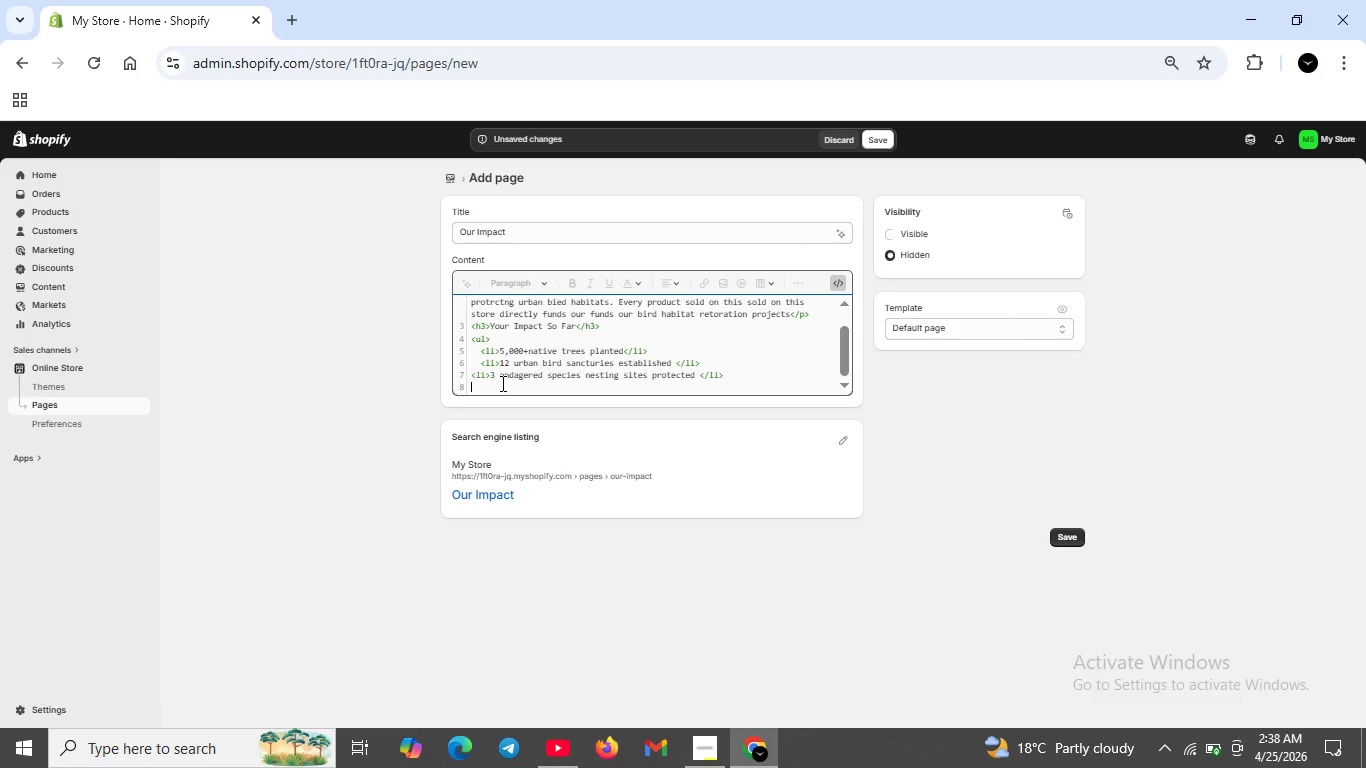 
key(Shift+Enter)
 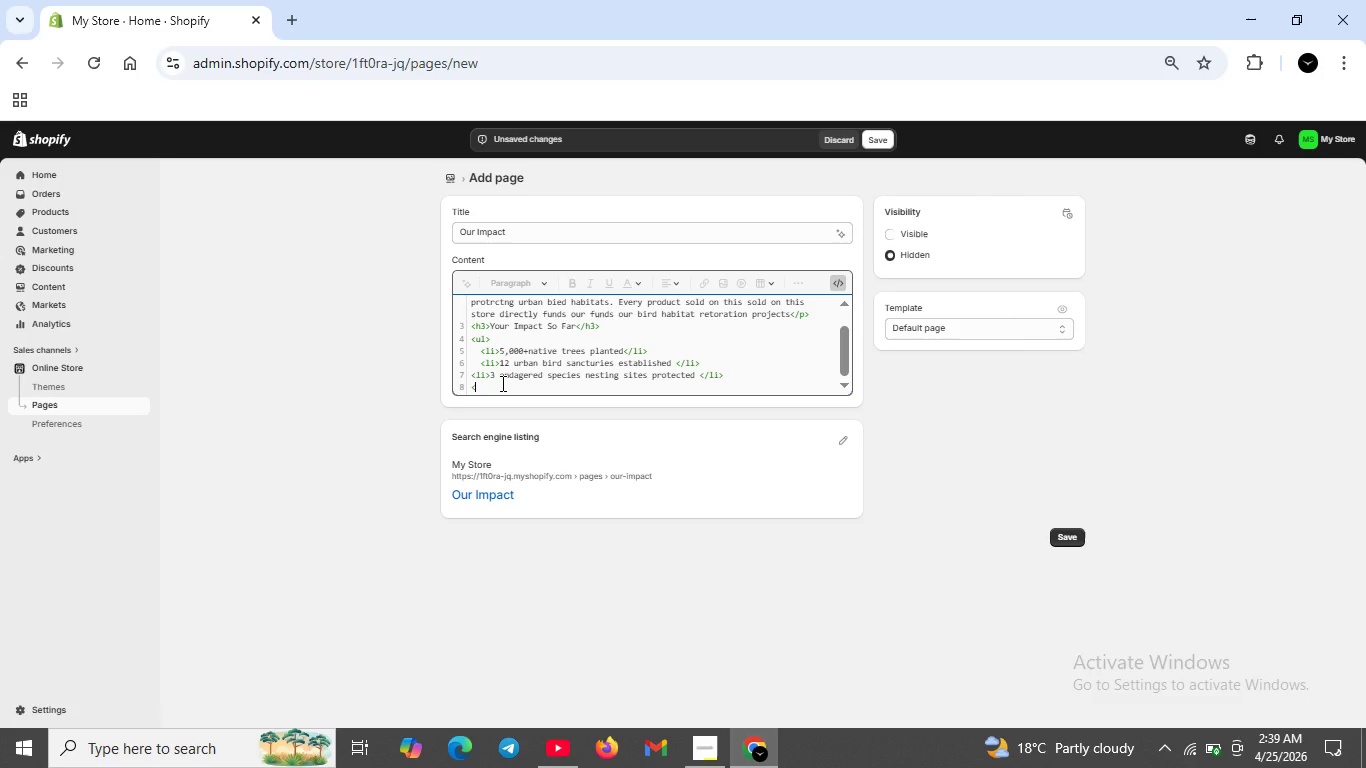 
type(</ul>)
 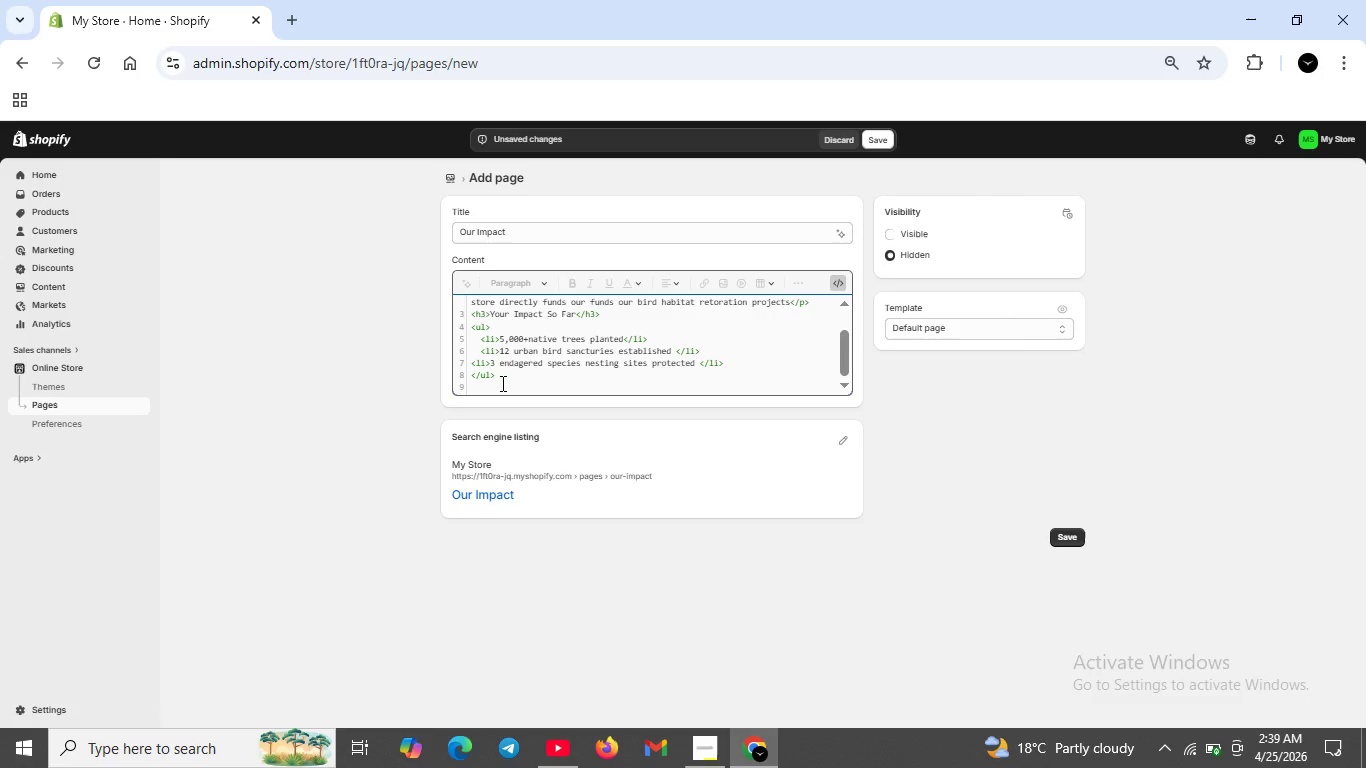 
 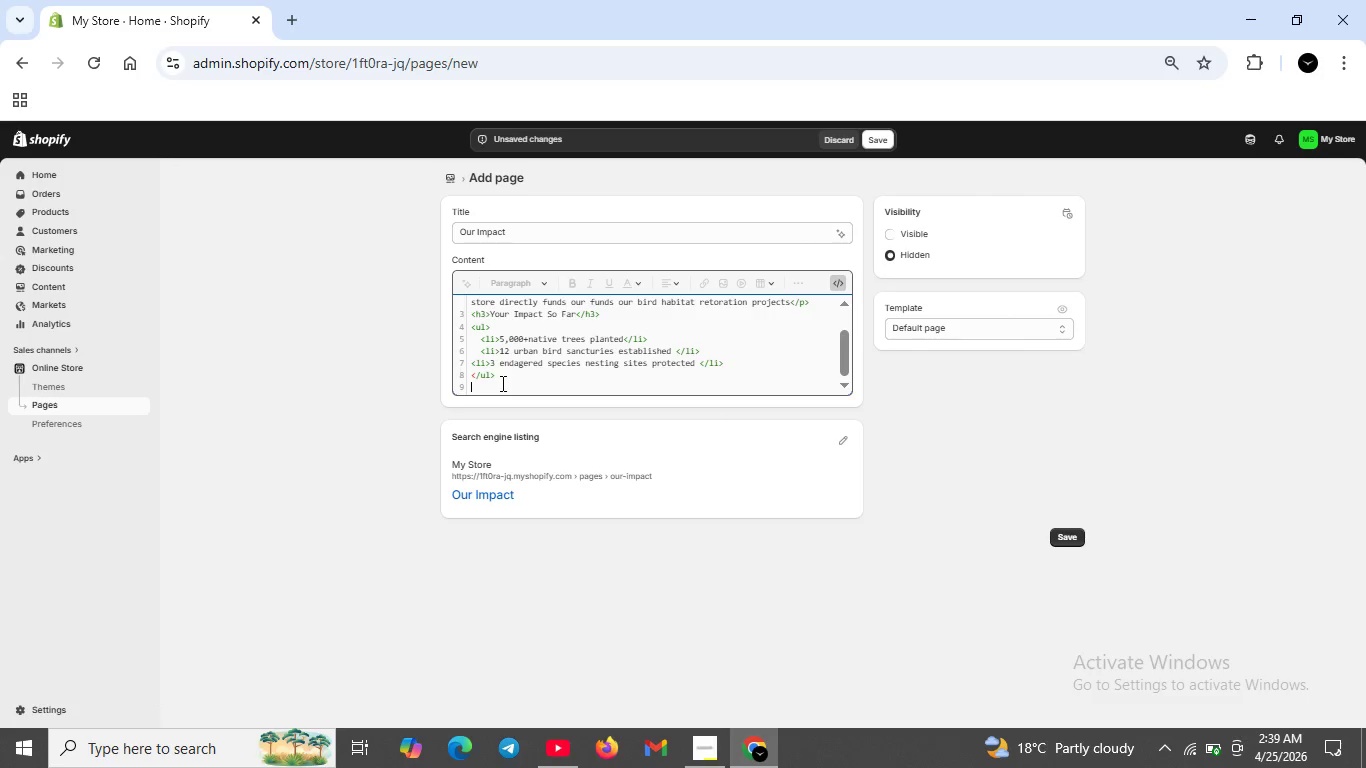 
key(Shift+Enter)
 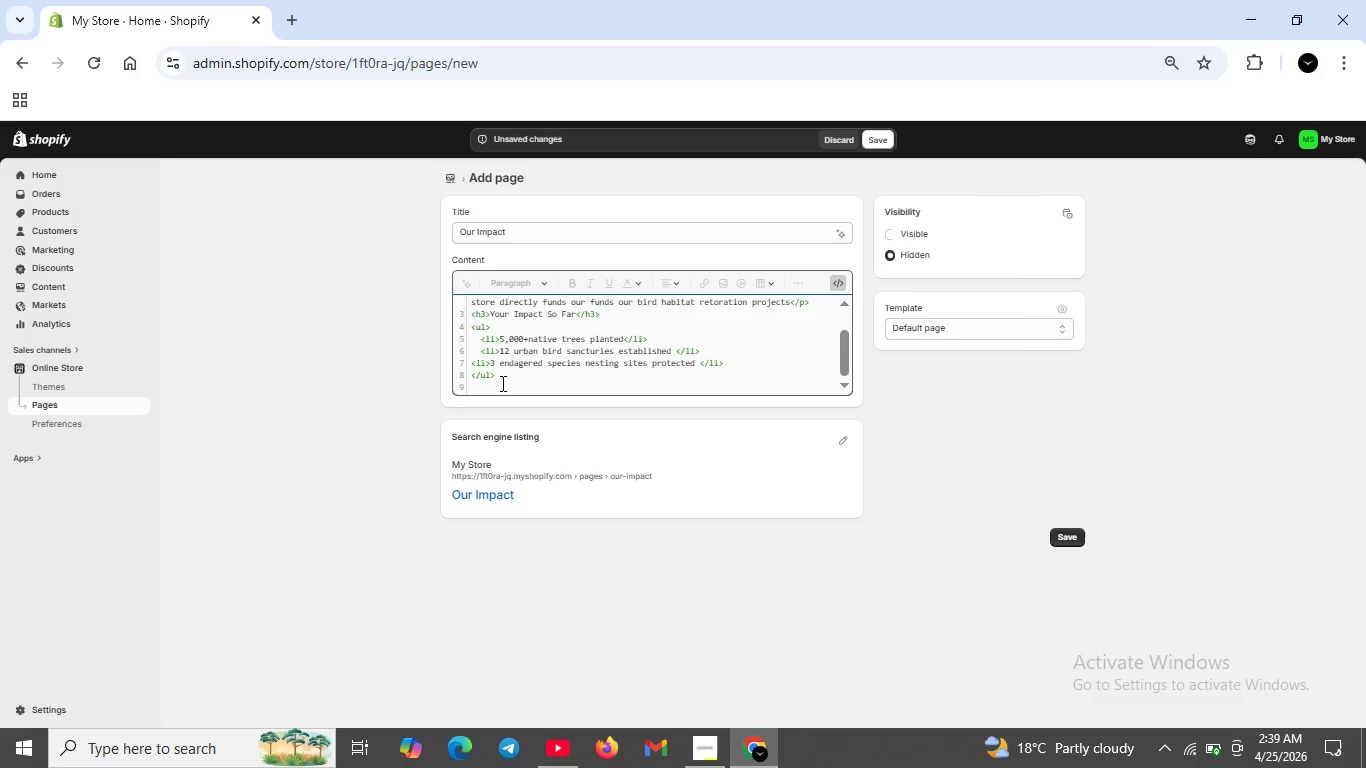 
type(<h3>WHere Your Money)
 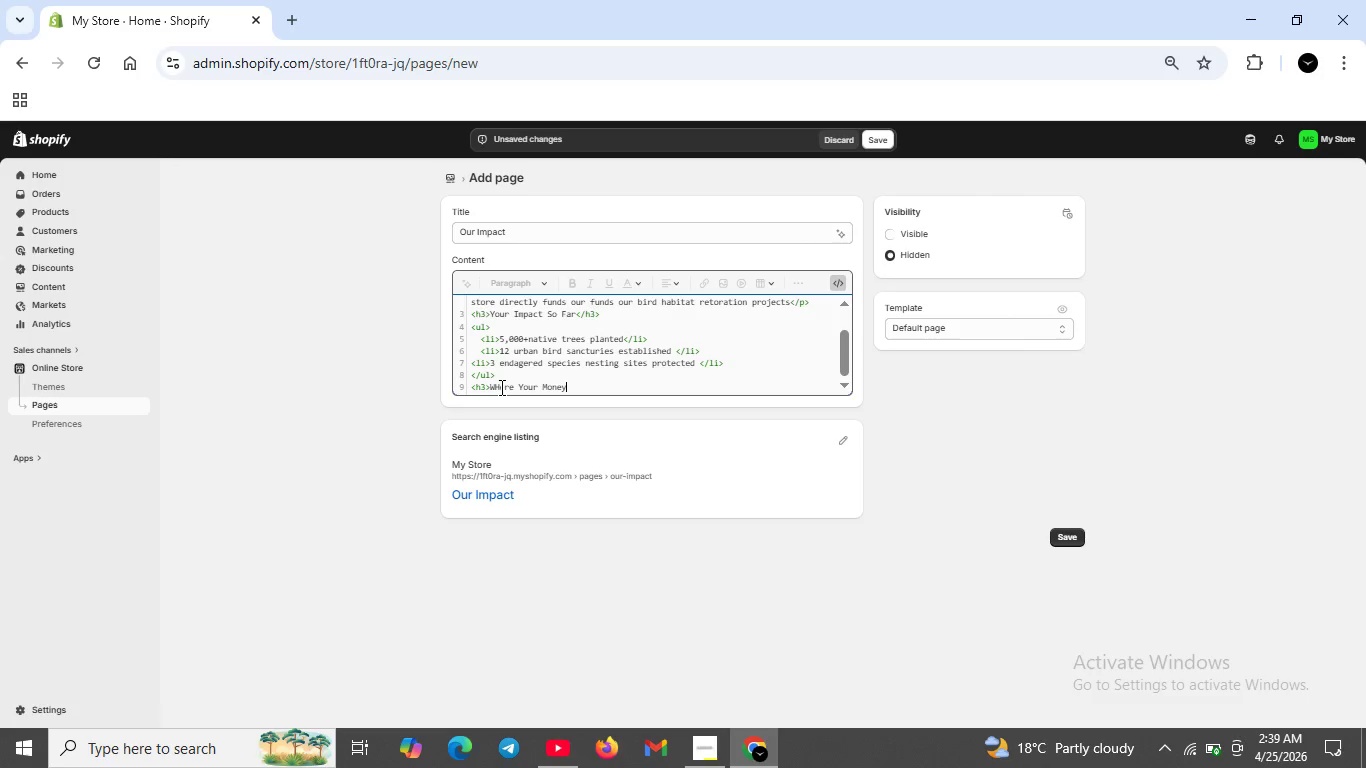 
left_click([500, 387])
 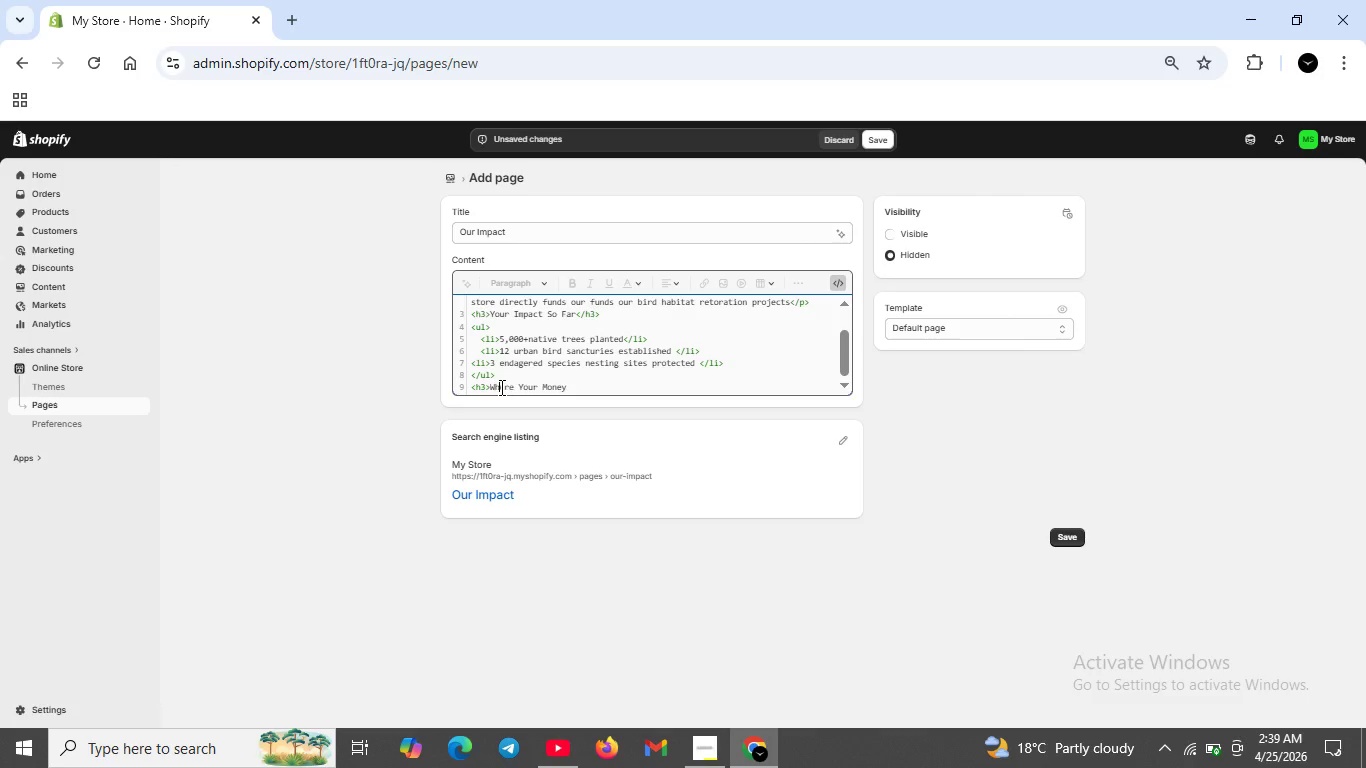 
key(Backspace)
 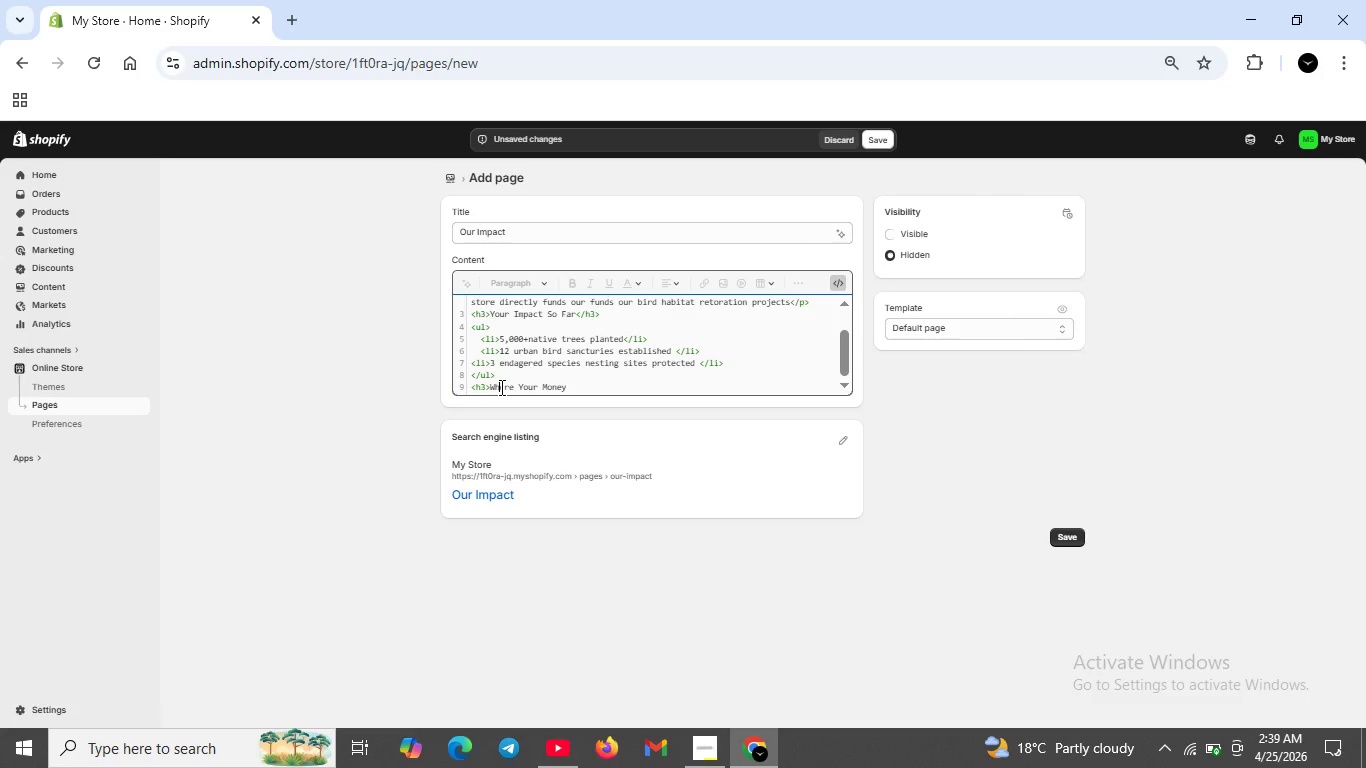 
key(H)
 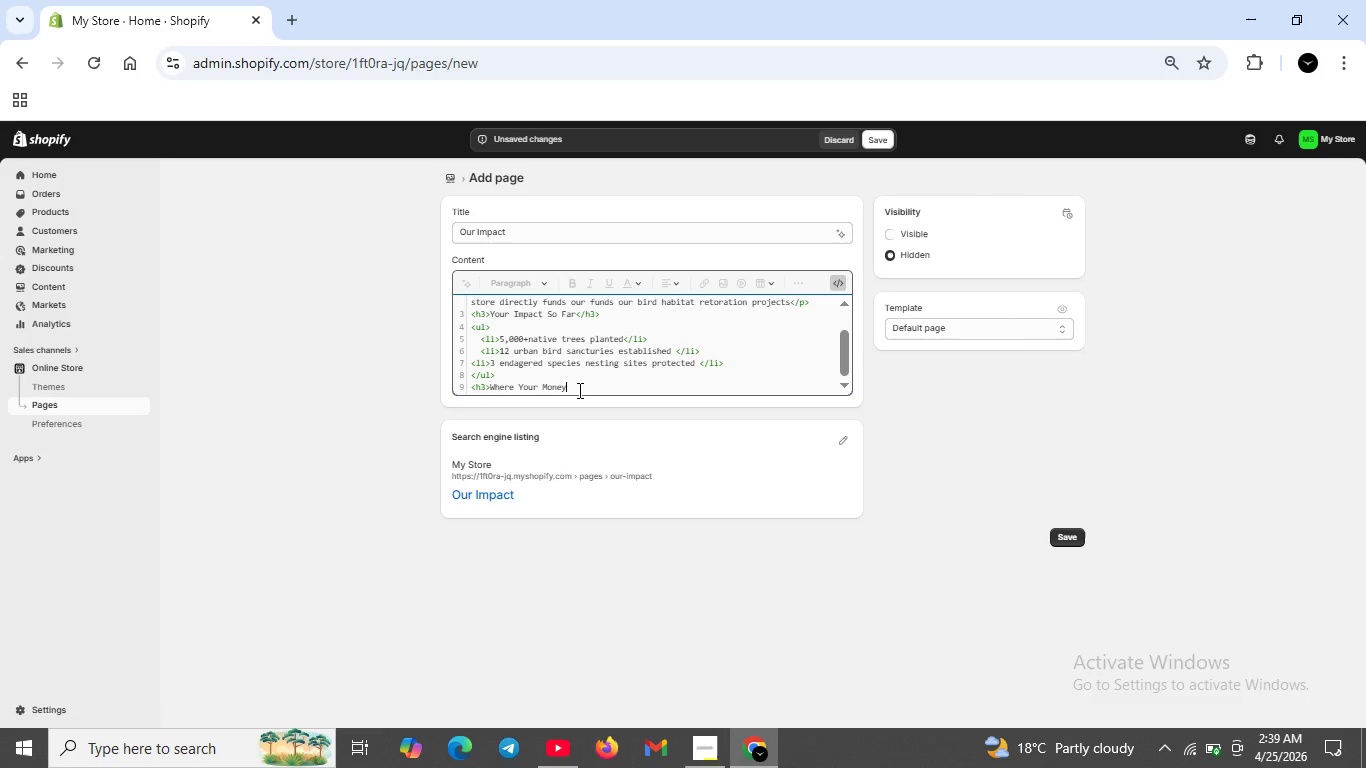 
left_click([578, 390])
 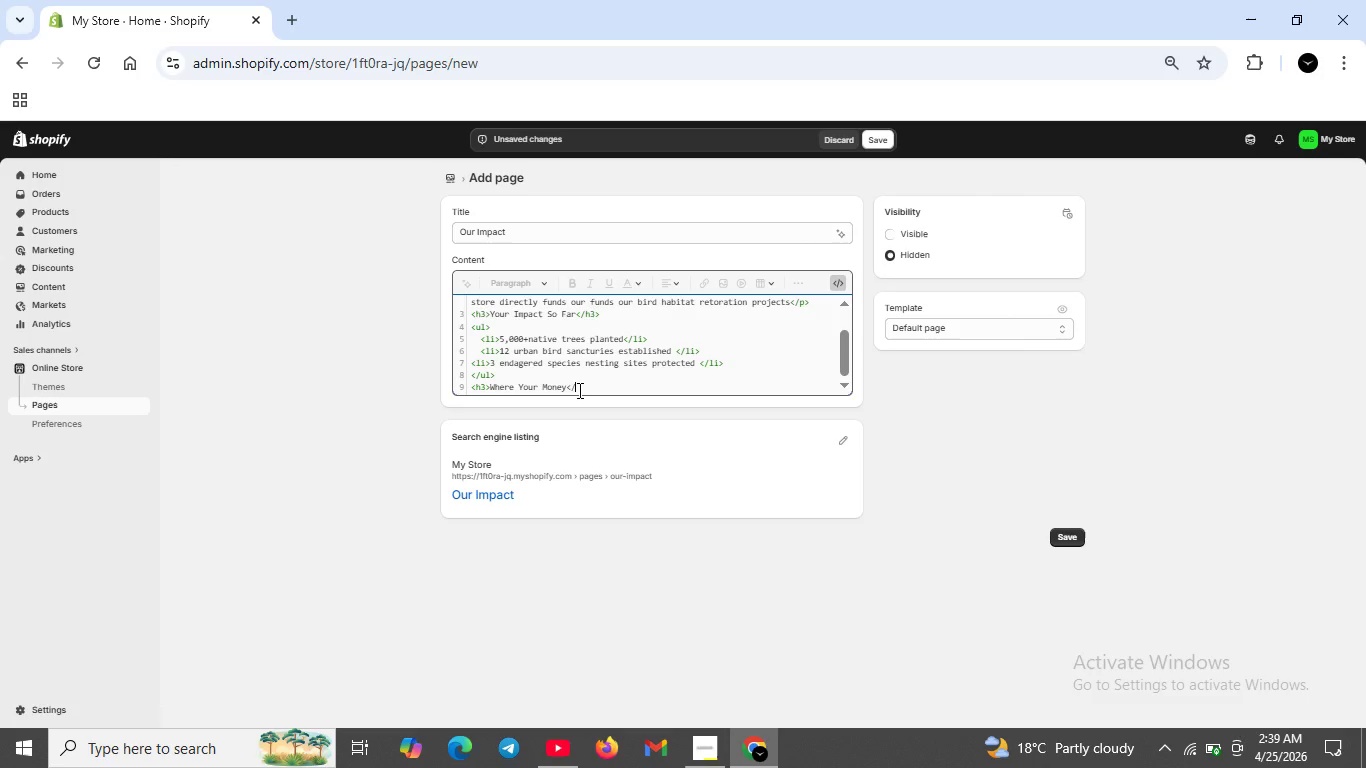 
type(</h3>)
 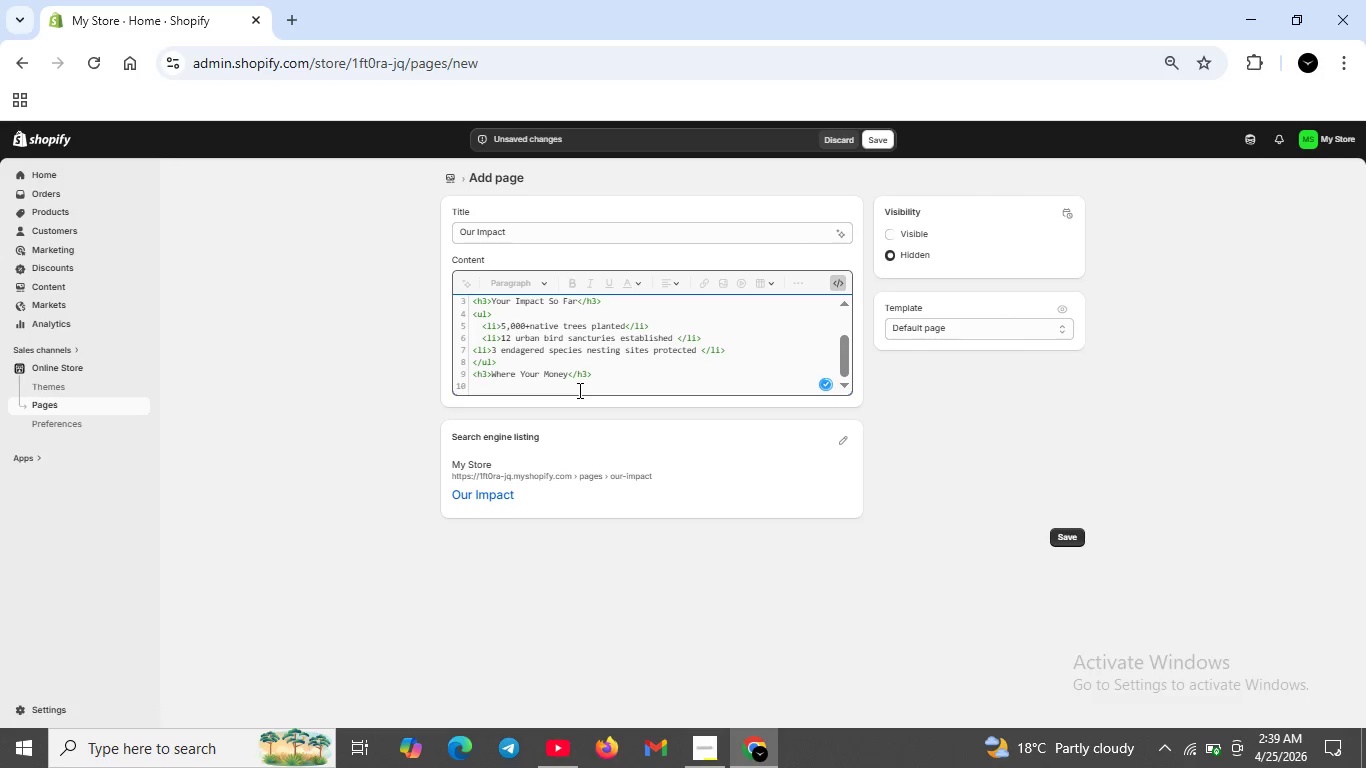 
 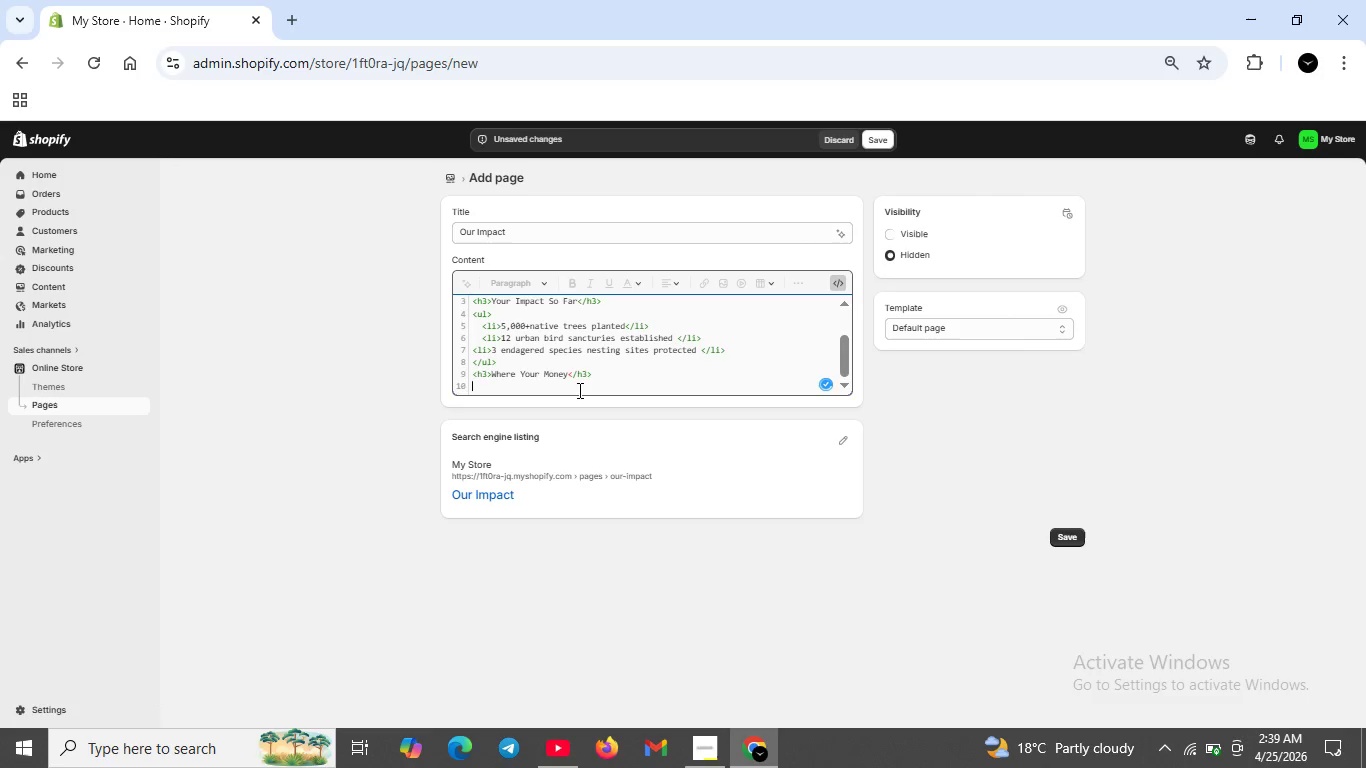 
key(Shift+Enter)
 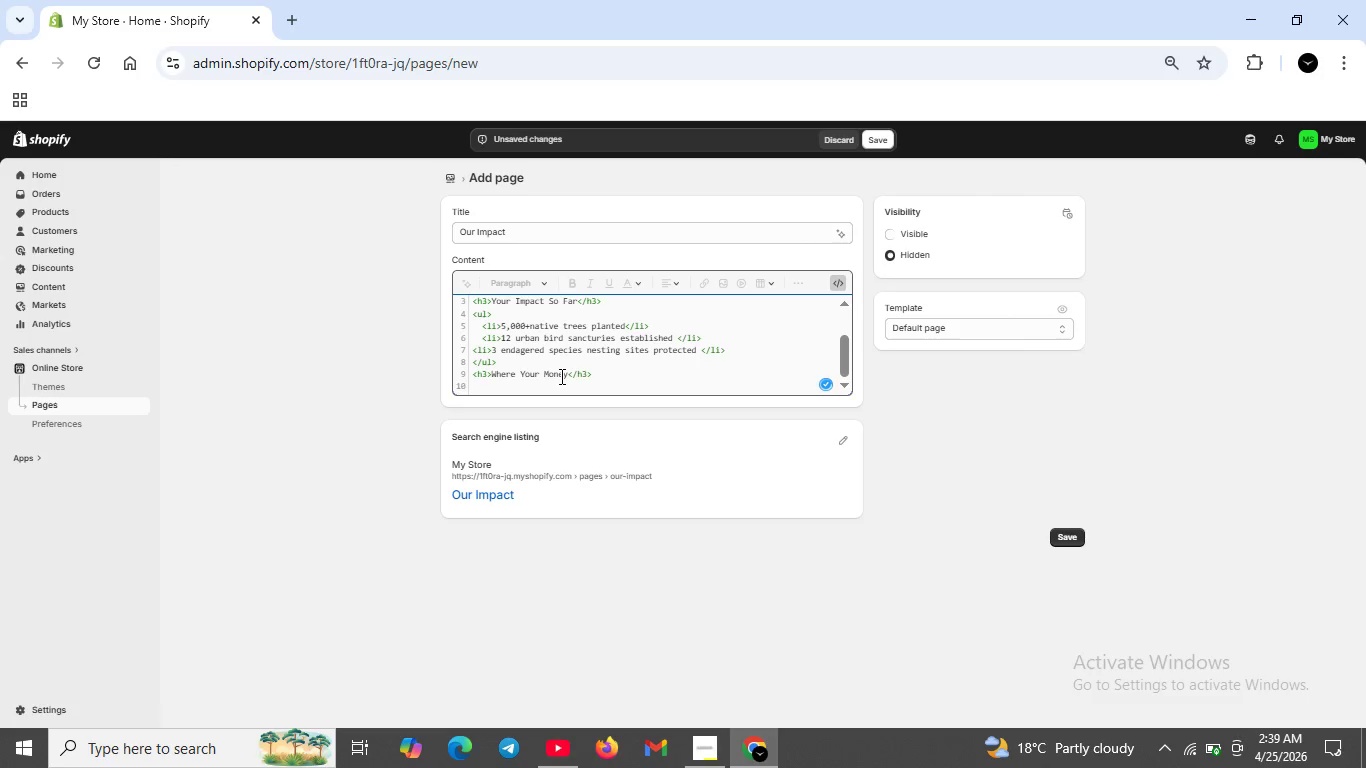 
type(<p>100% of proceed from eery )
 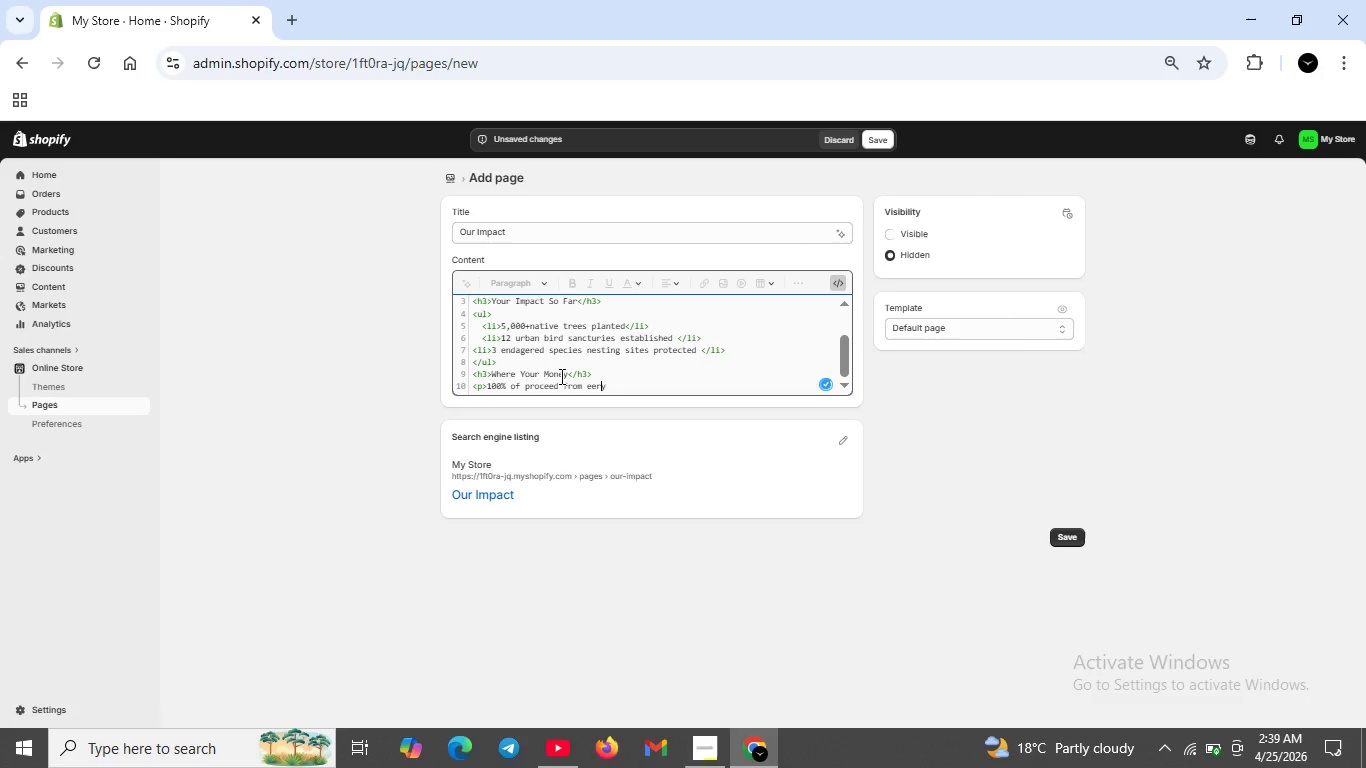 
key(ArrowLeft)
 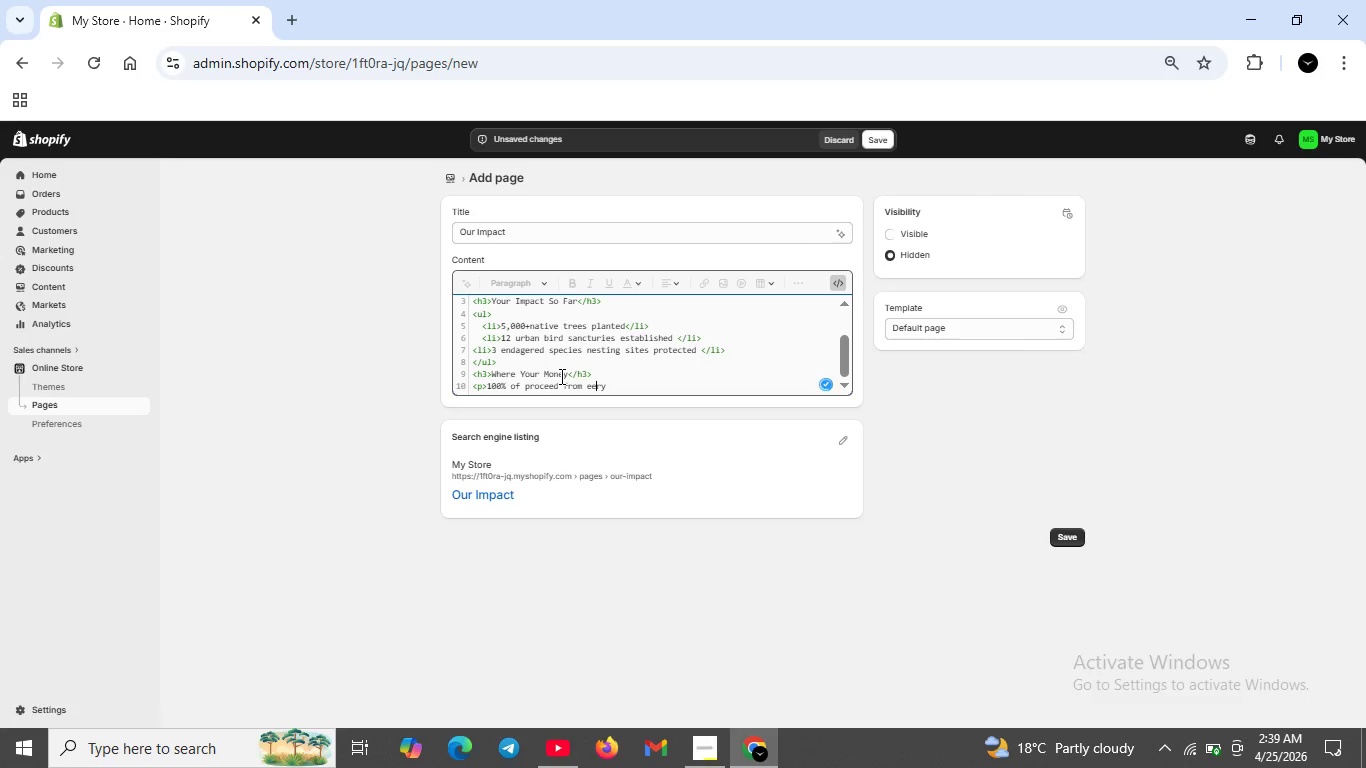 
key(ArrowLeft)
 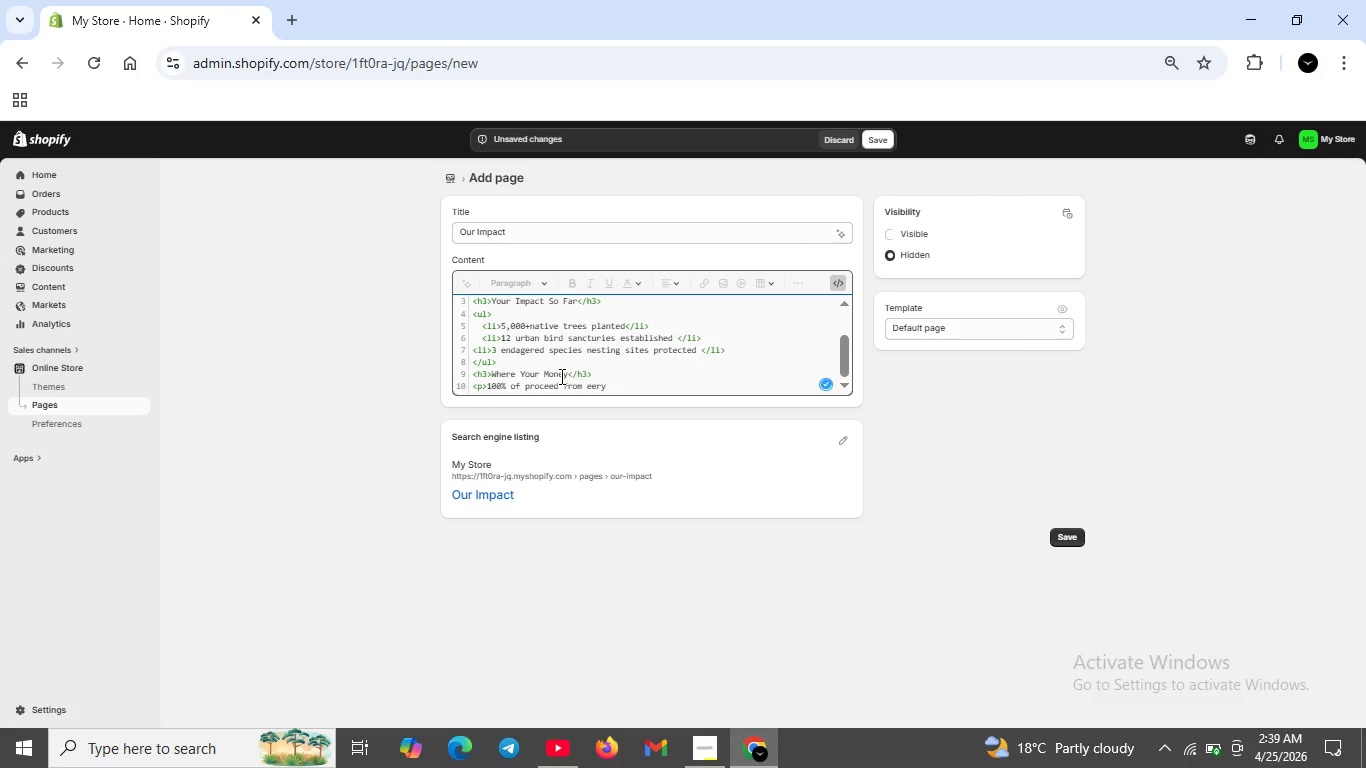 
key(ArrowLeft)
 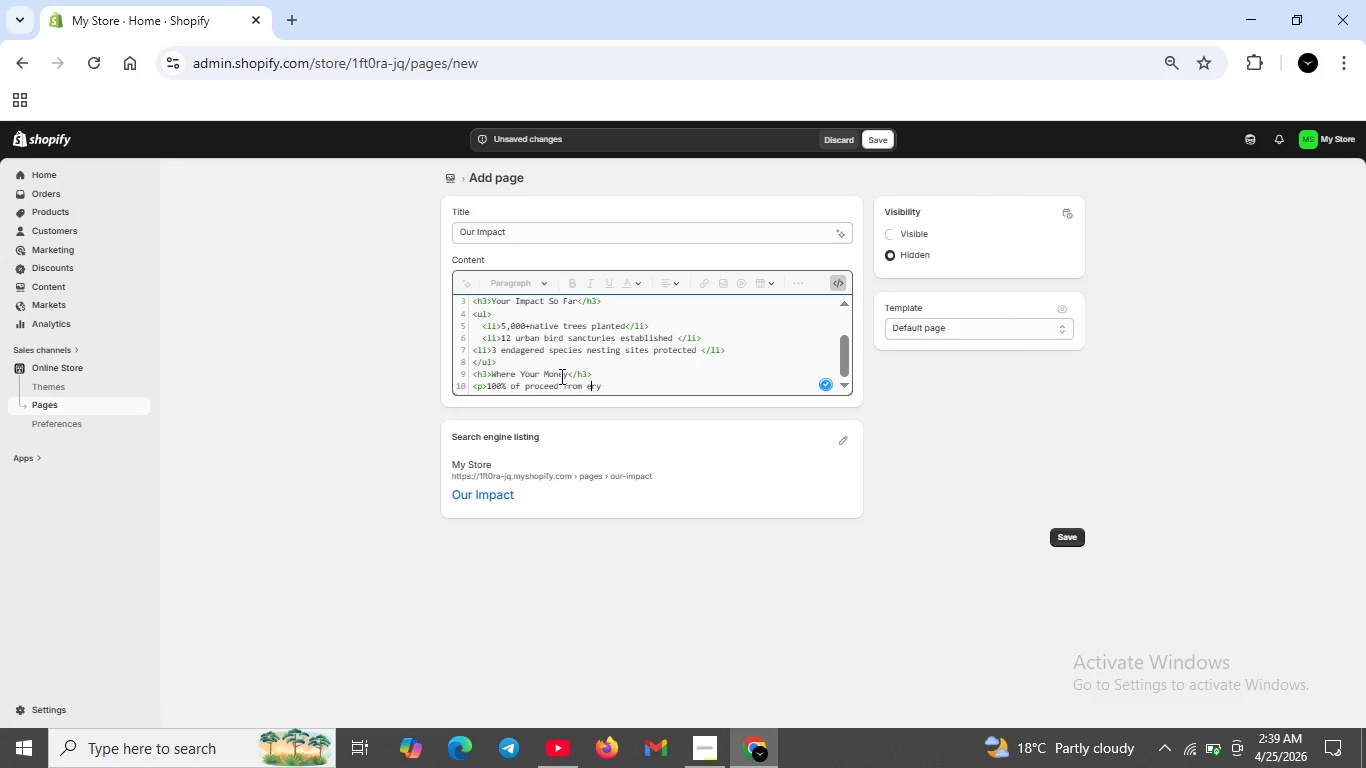 
key(Backspace)
 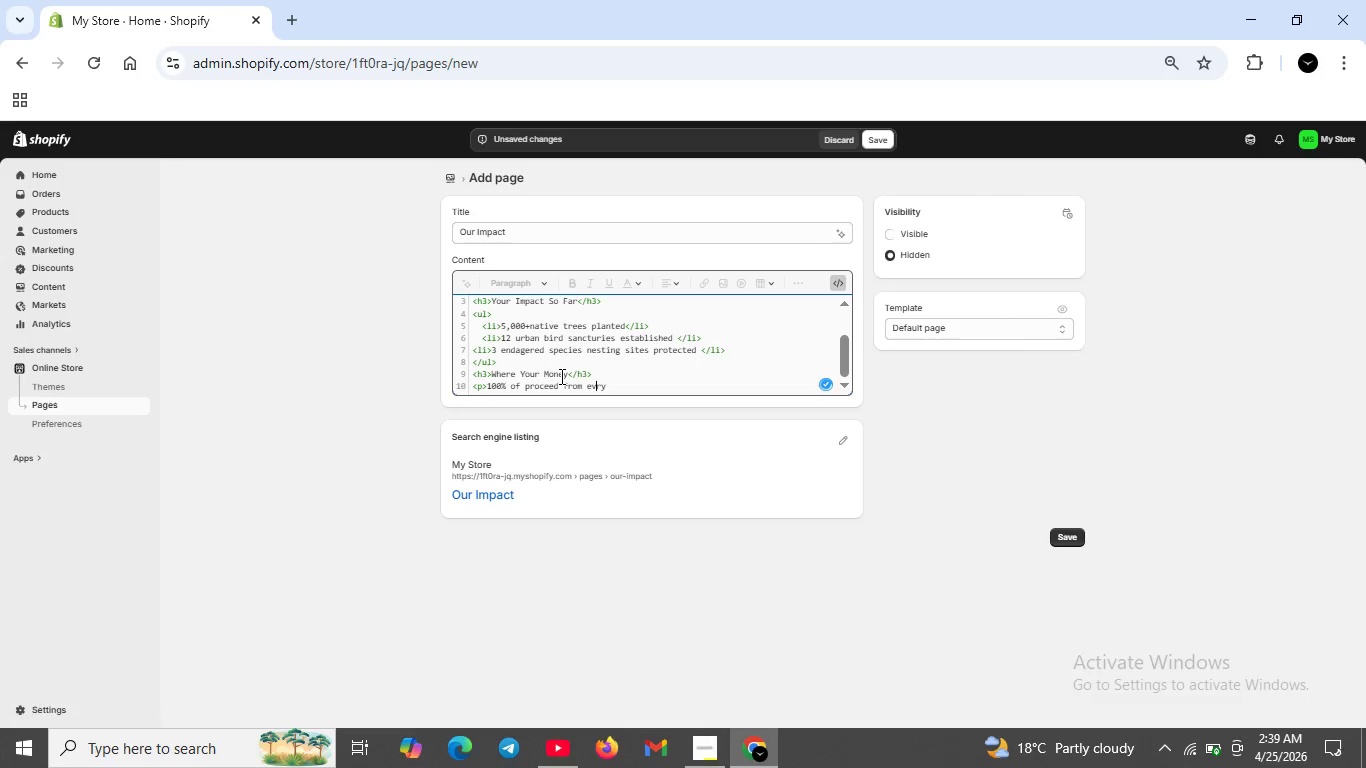 
key(V)
 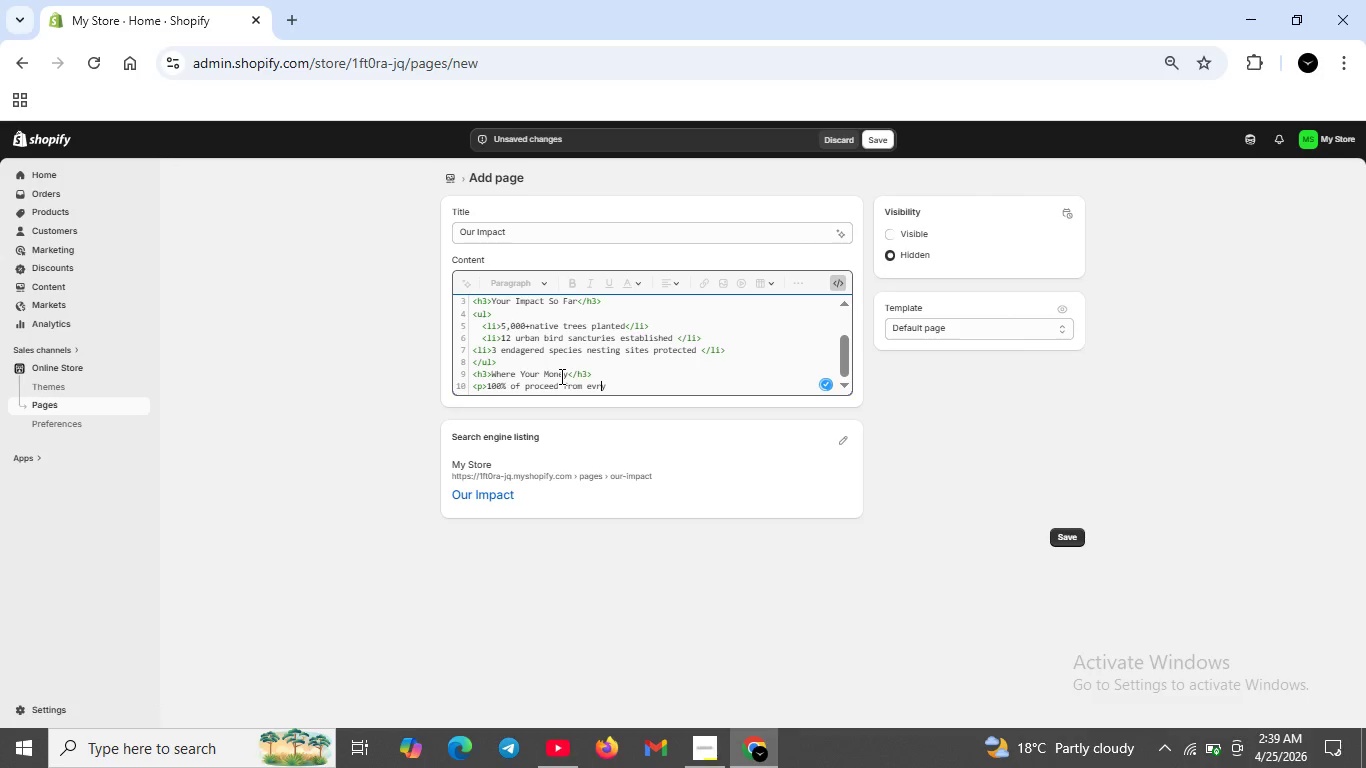 
key(ArrowRight)
 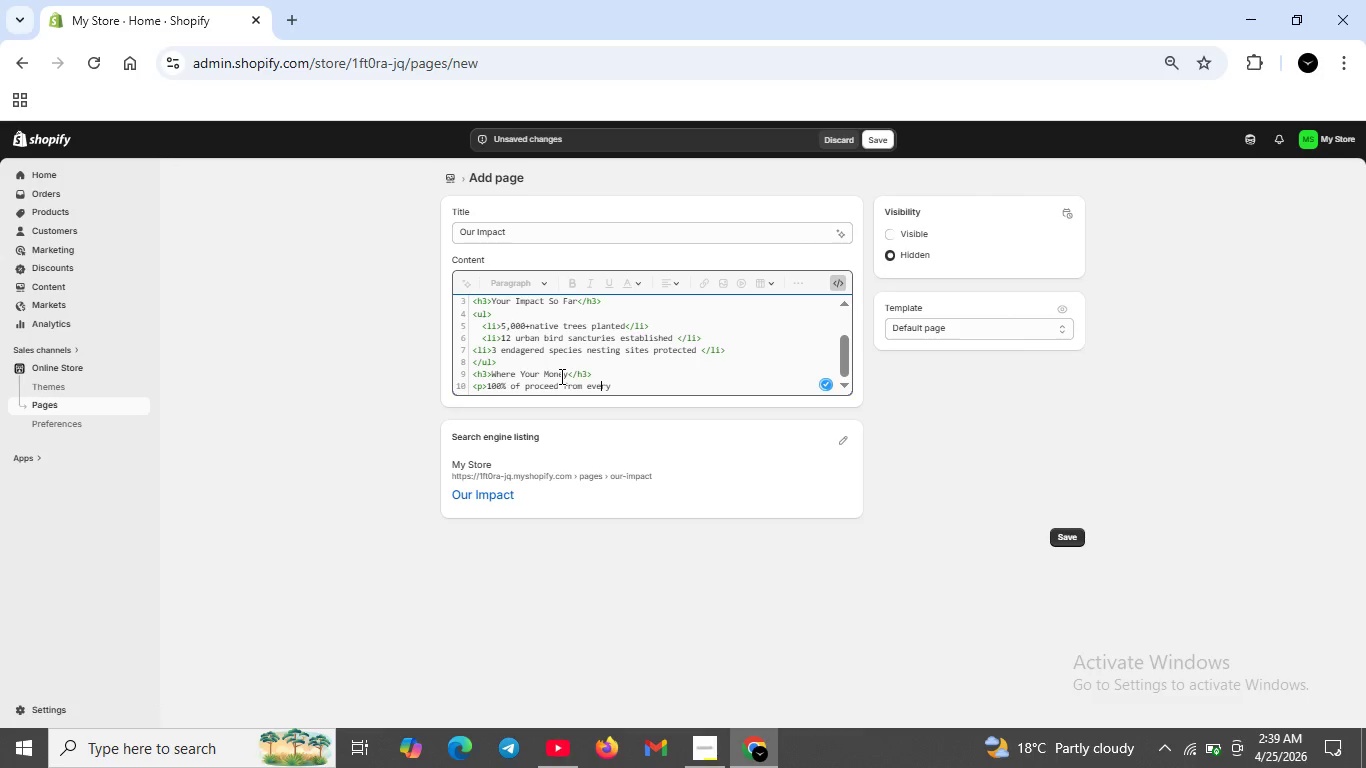 
key(ArrowLeft)
 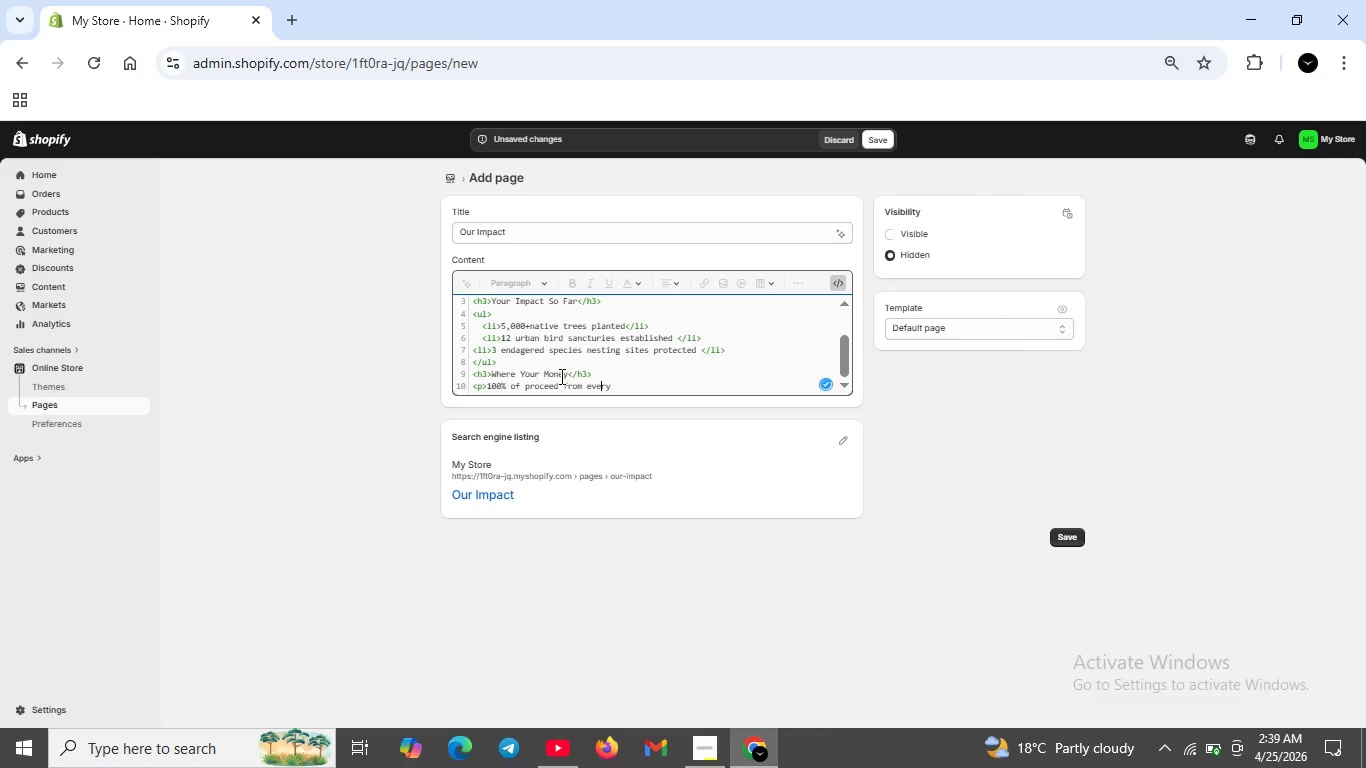 
key(E)
 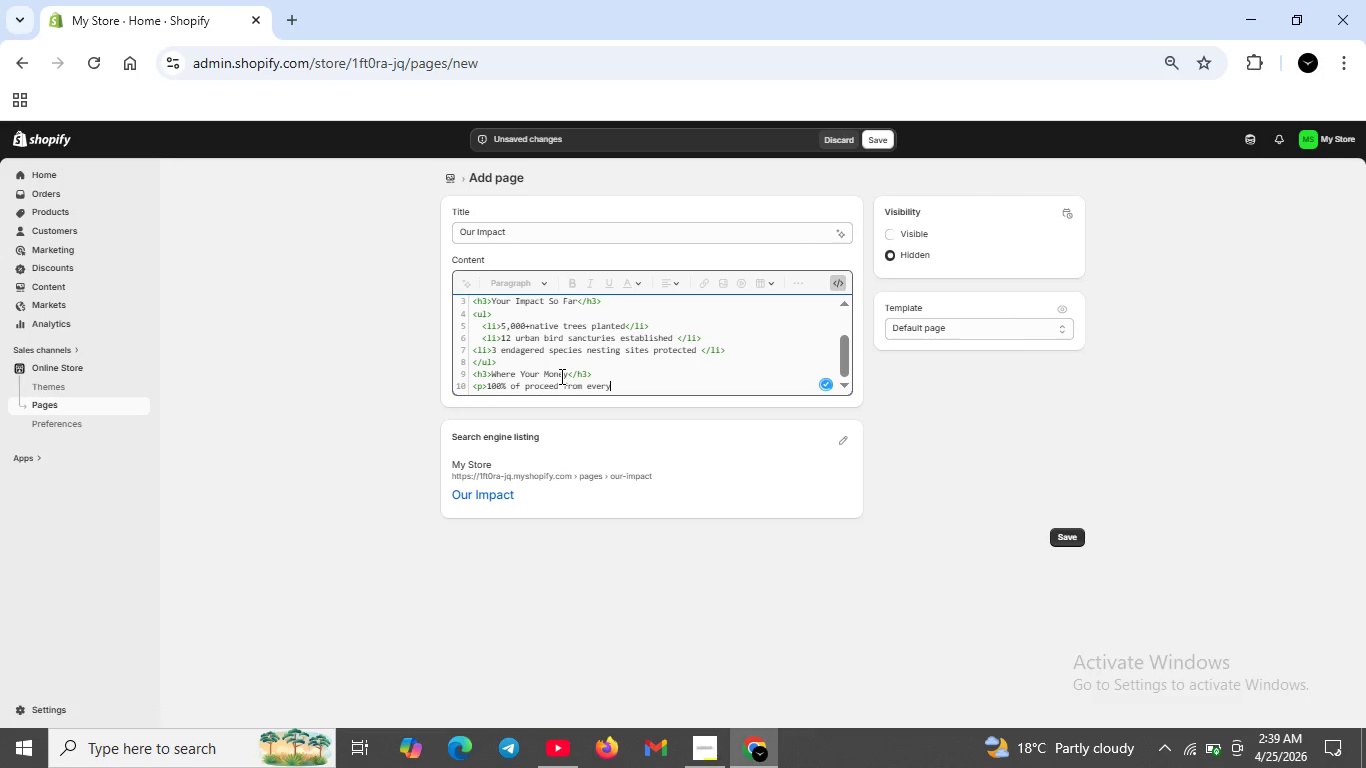 
key(ArrowRight)
 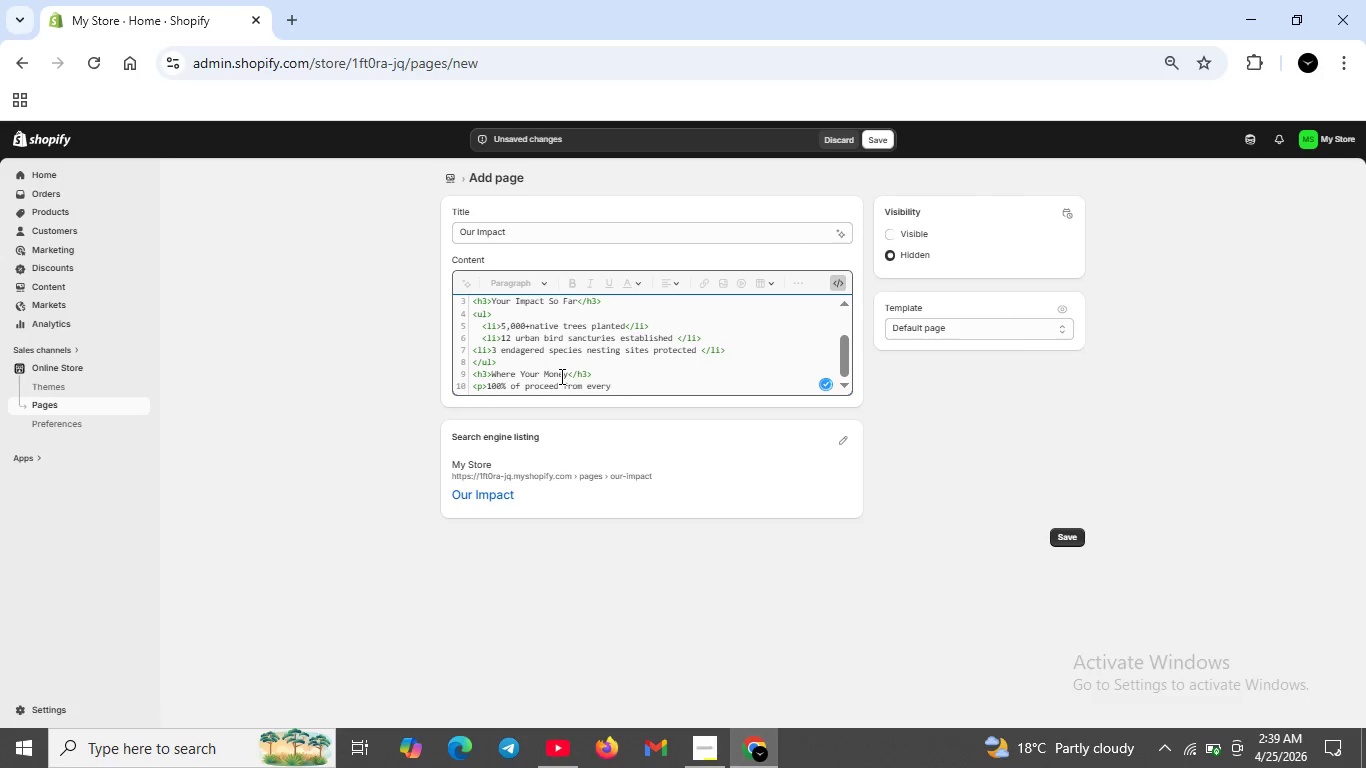 
key(ArrowRight)
 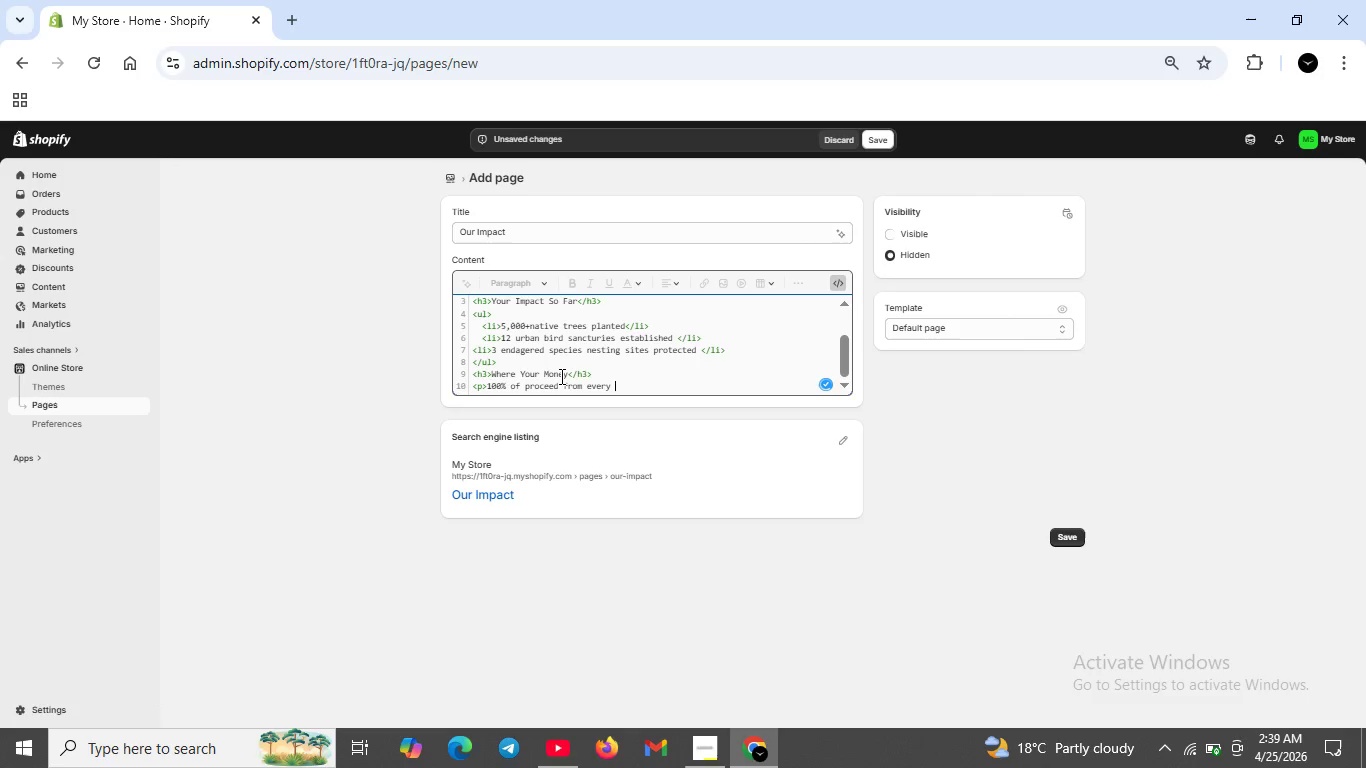 
type( purchsase )
 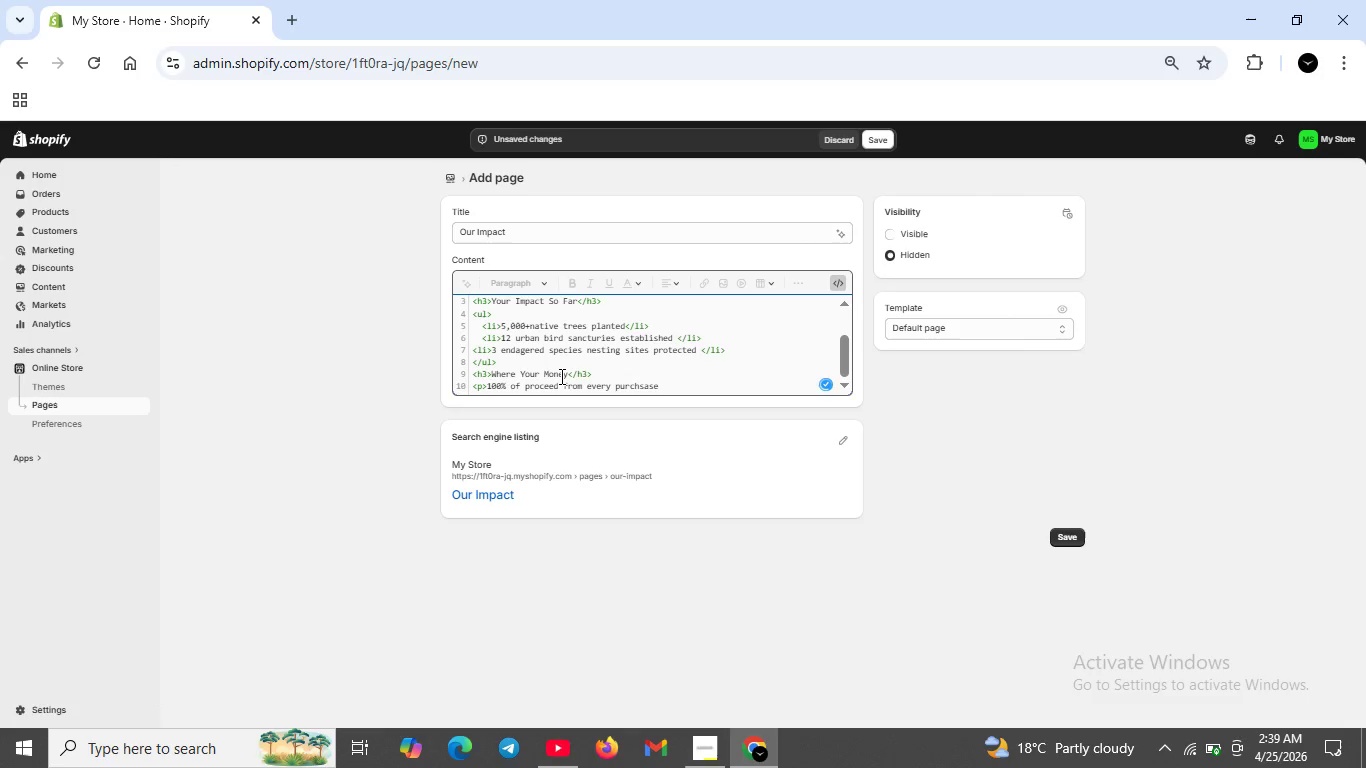 
type(go direclty to:</p>)
 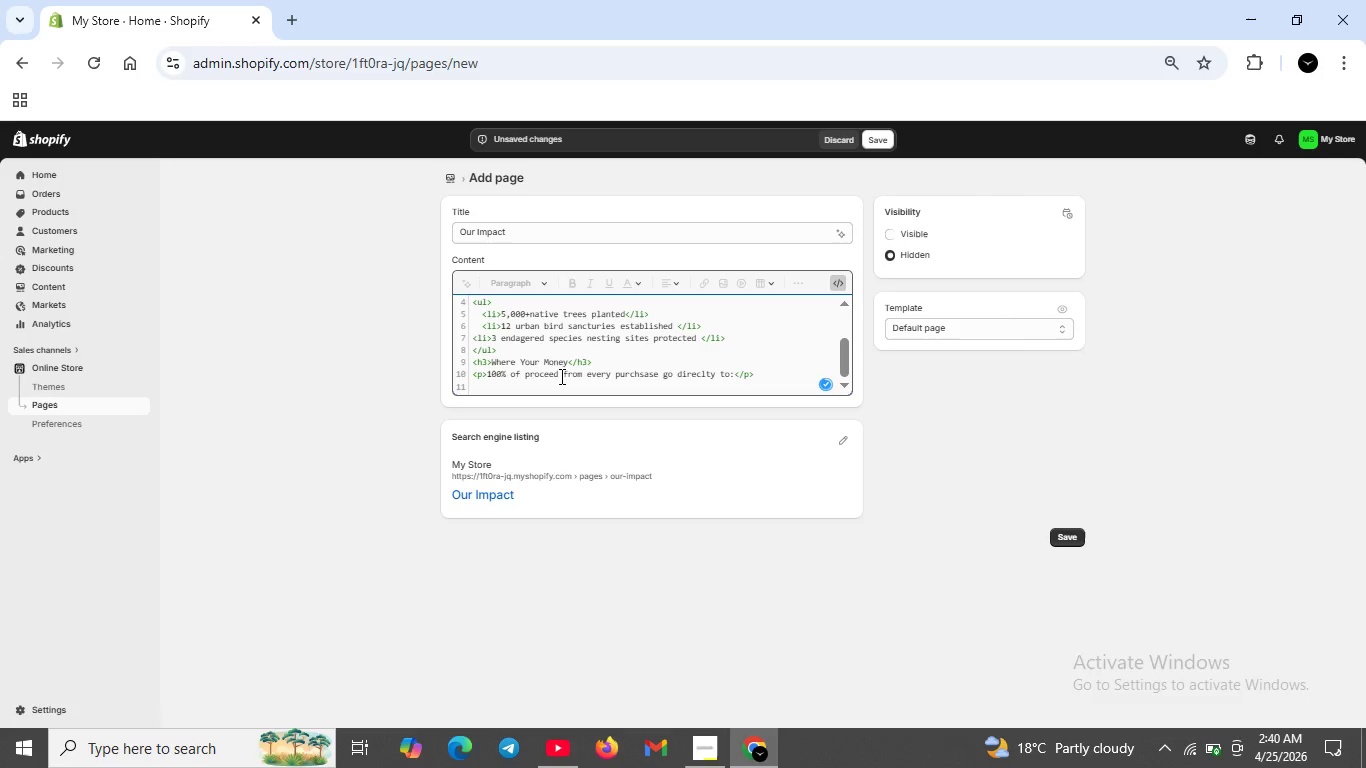 
 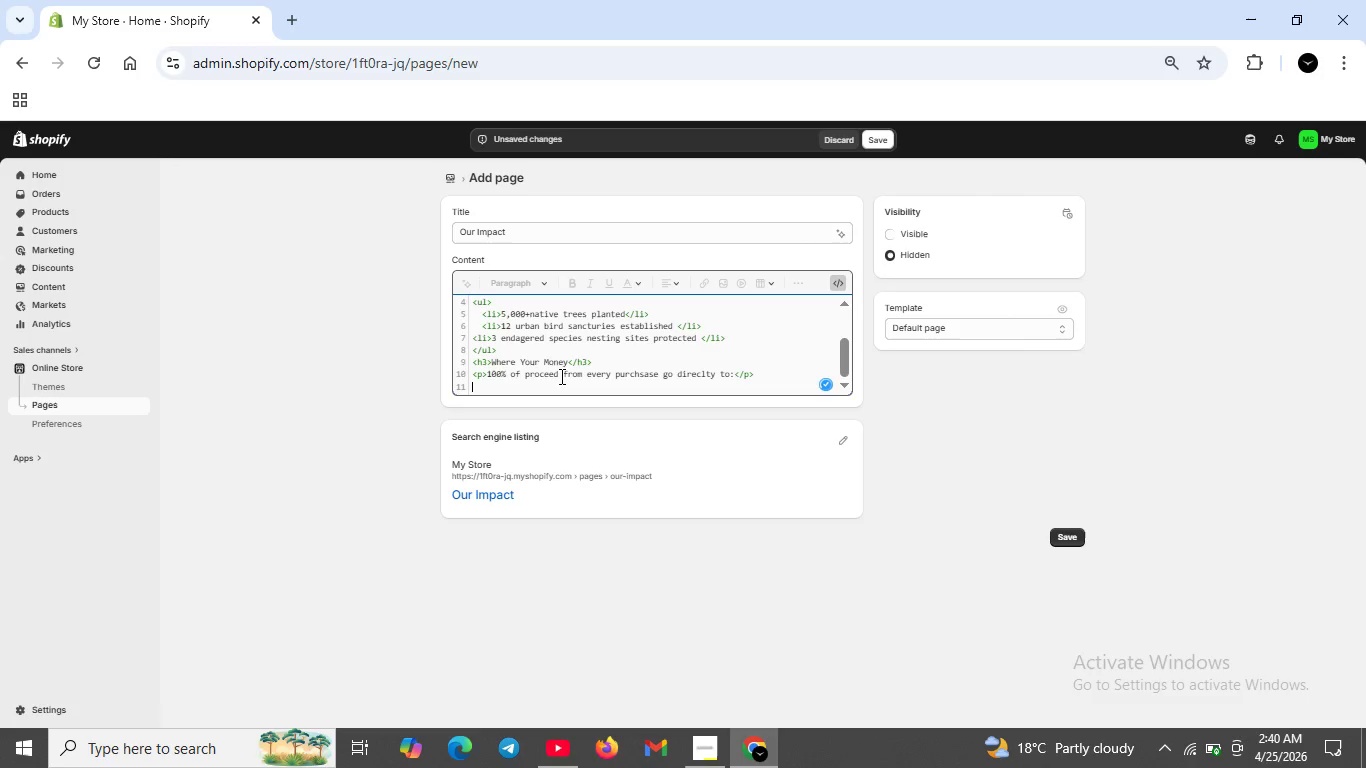 
key(Shift+Enter)
 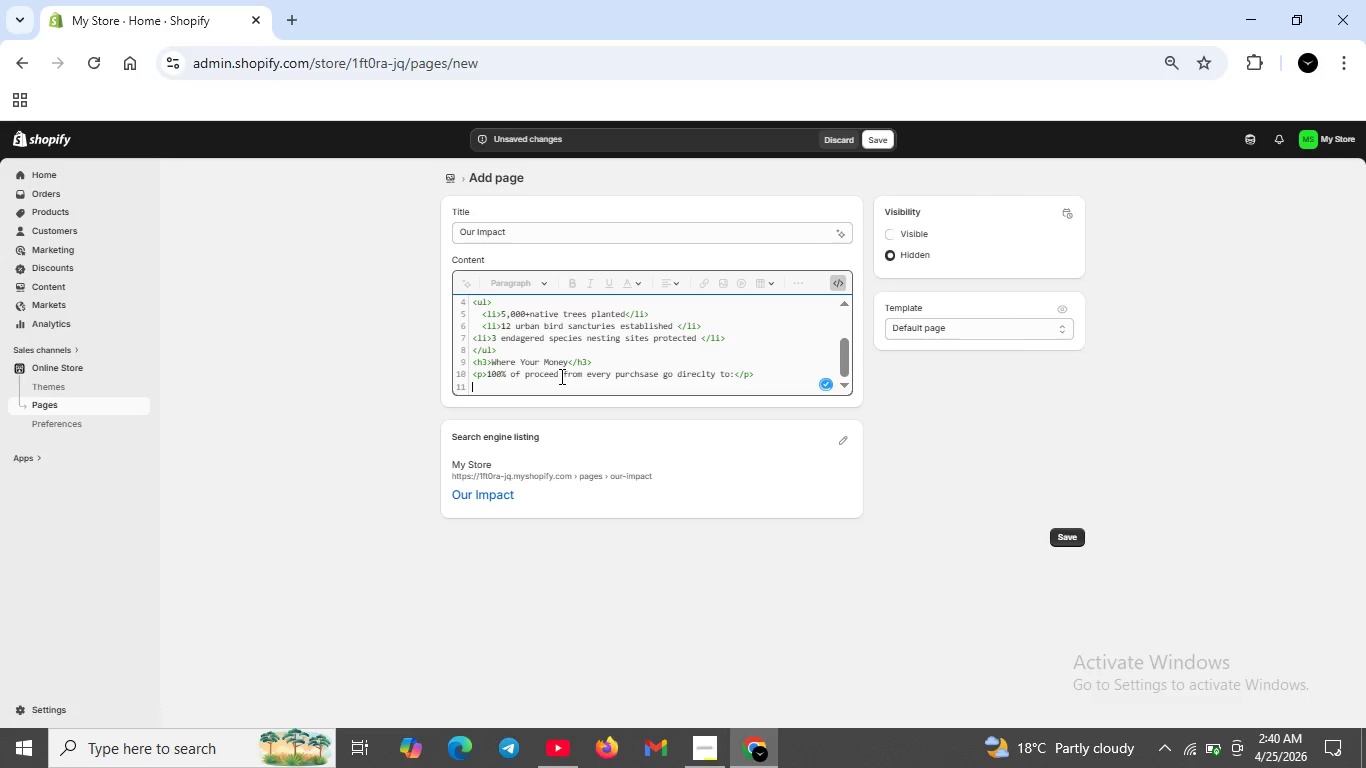 
type(<ul>)
 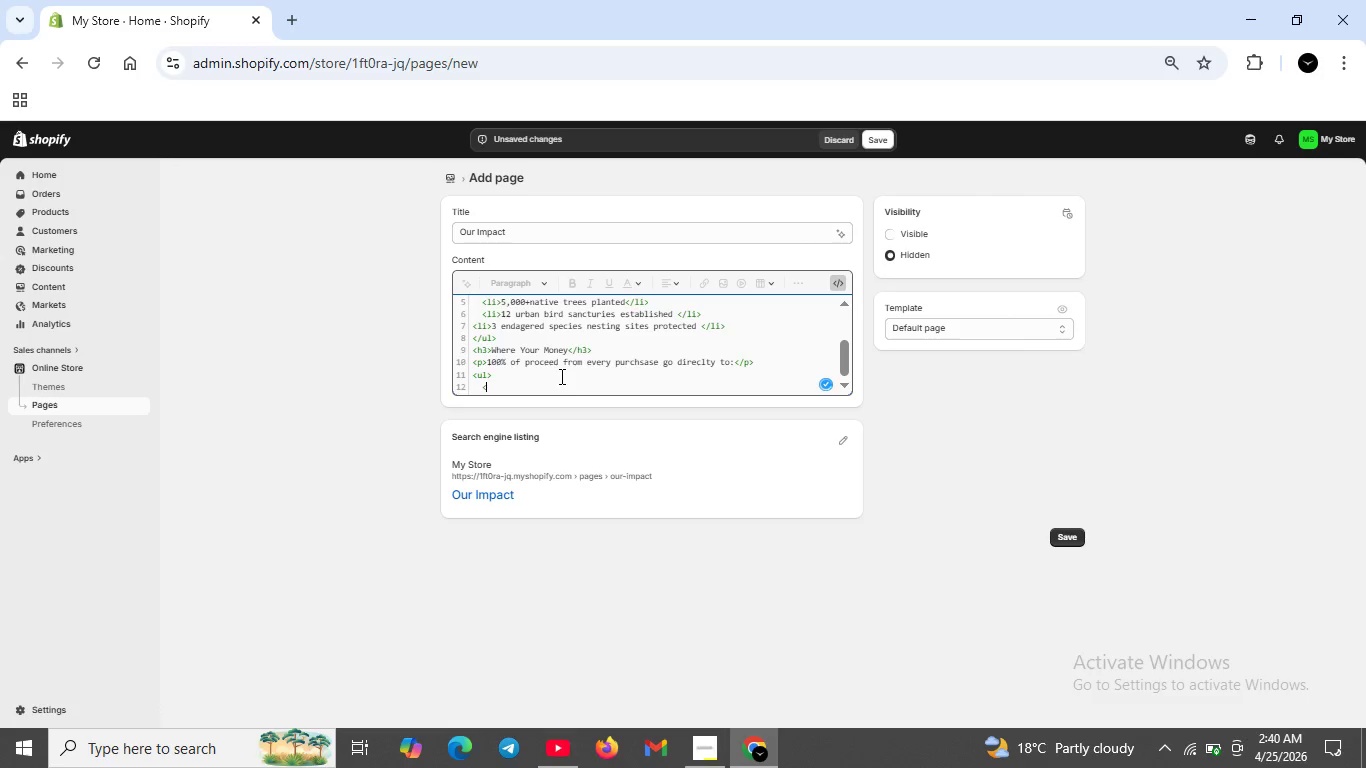 
key(Shift+Enter)
 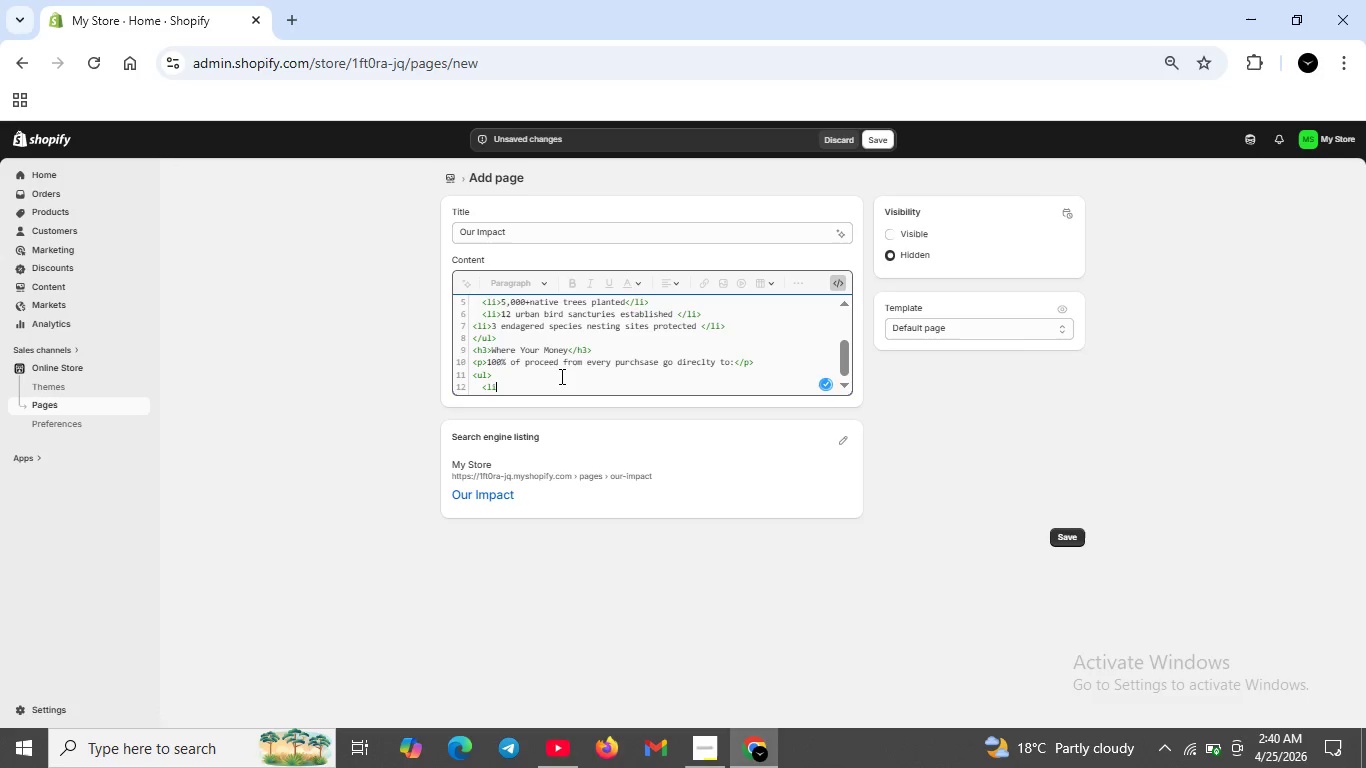 
type(<li>Habitat restoration and t)
key(Backspace)
type(tree planting</li>)
 